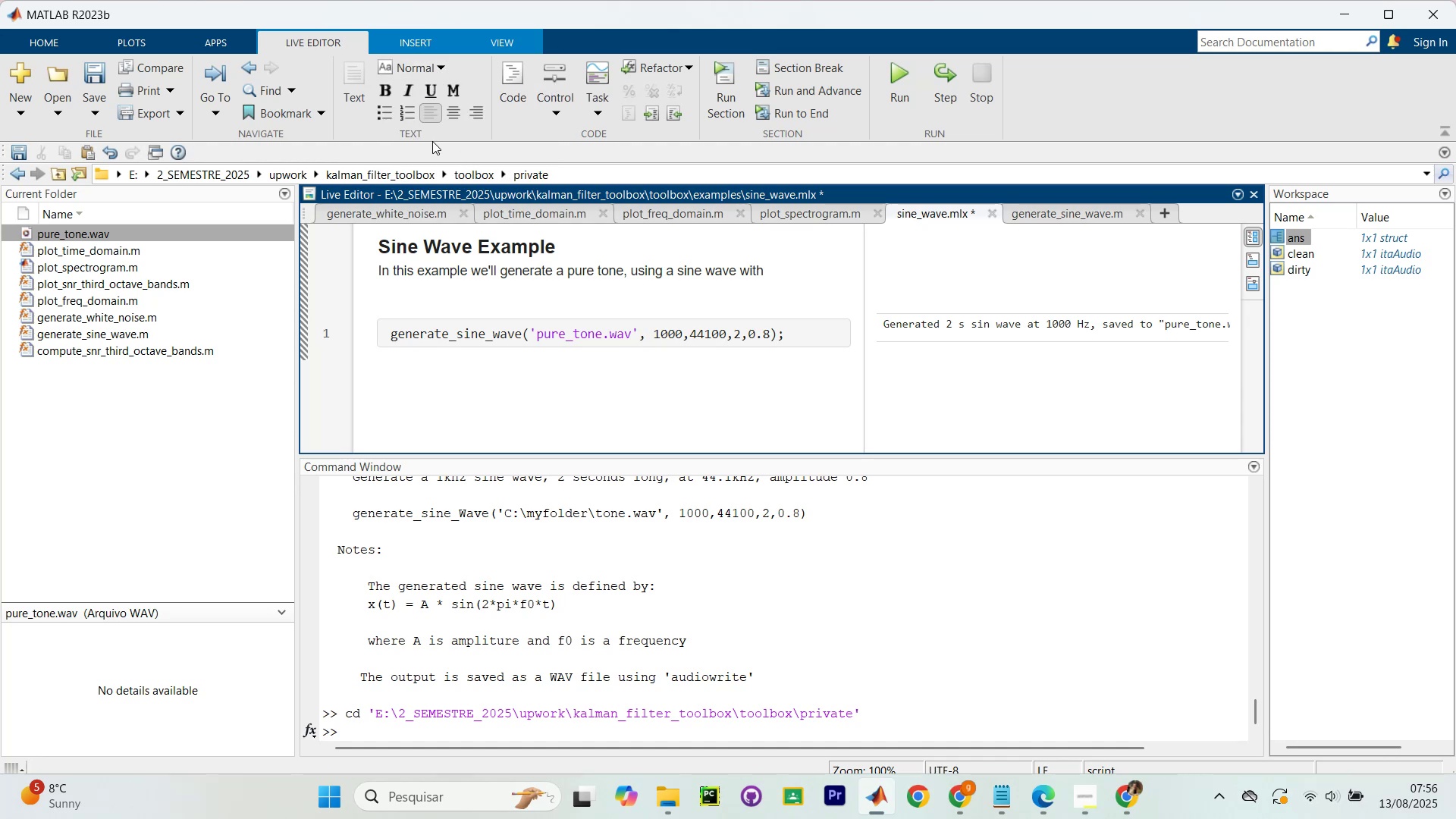 
type(fsfs)
key(Backspace)
key(Backspace)
key(Backspace)
 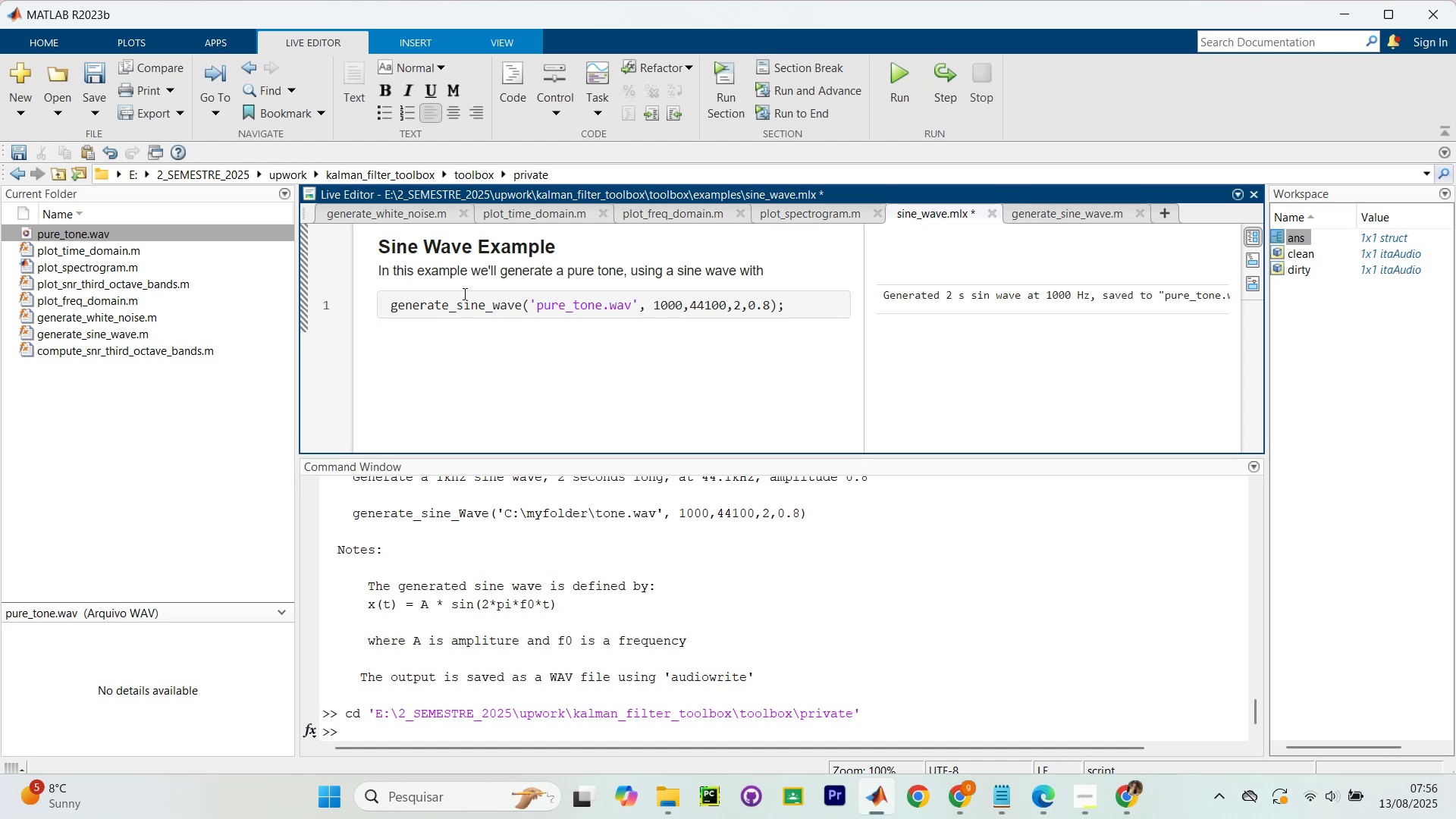 
key(Enter)
 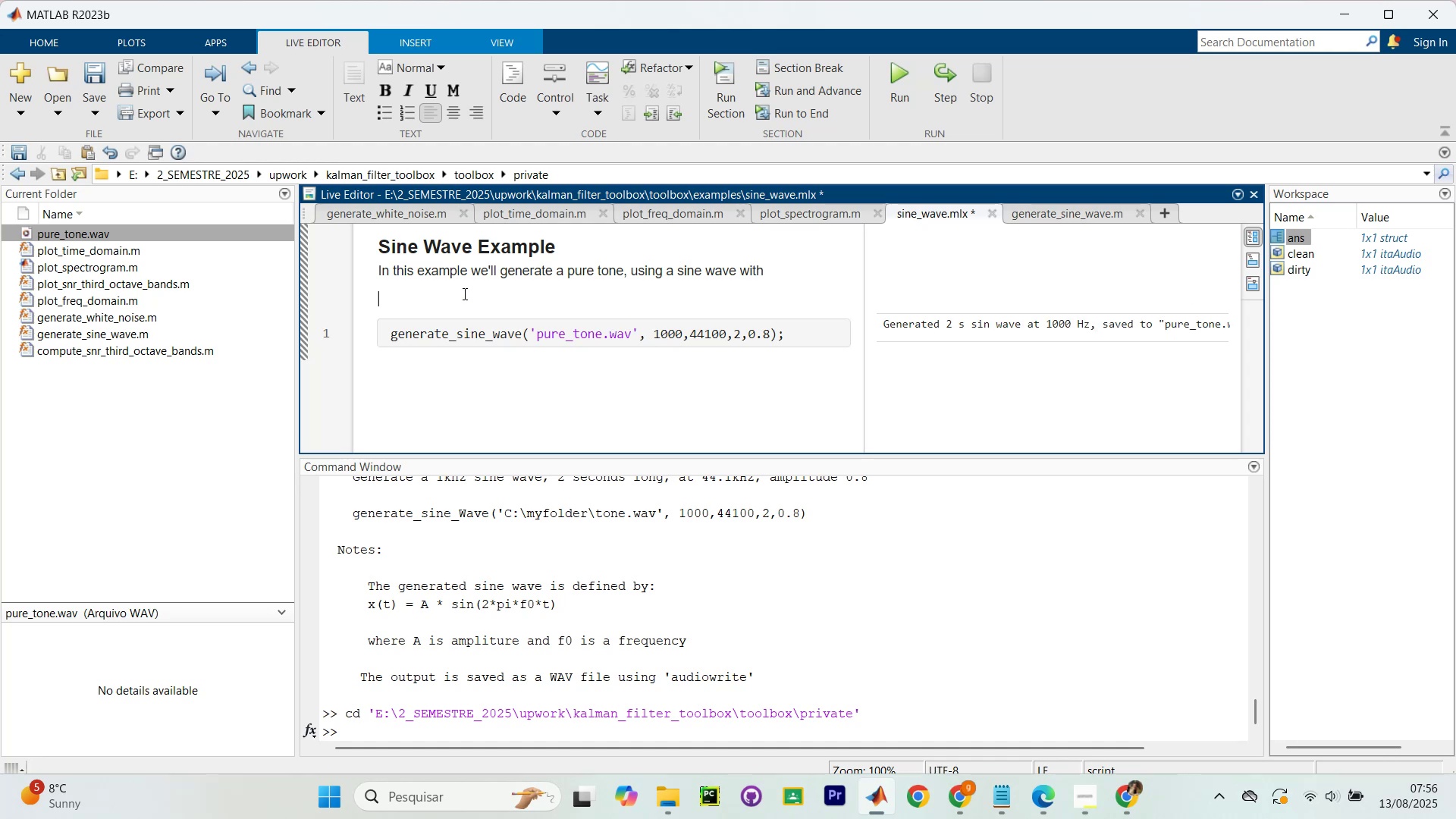 
key(Backspace)
 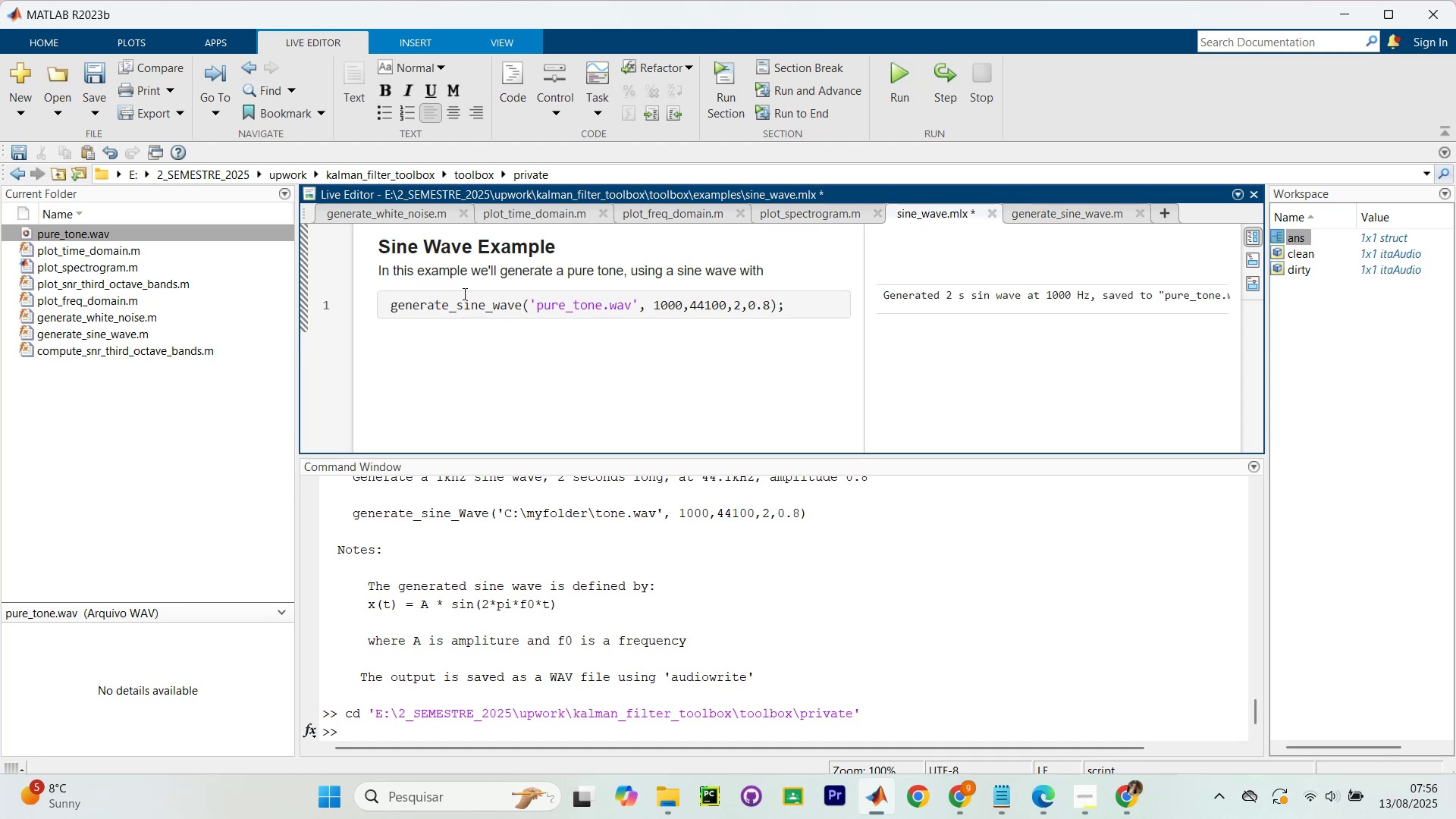 
key(Backspace)
 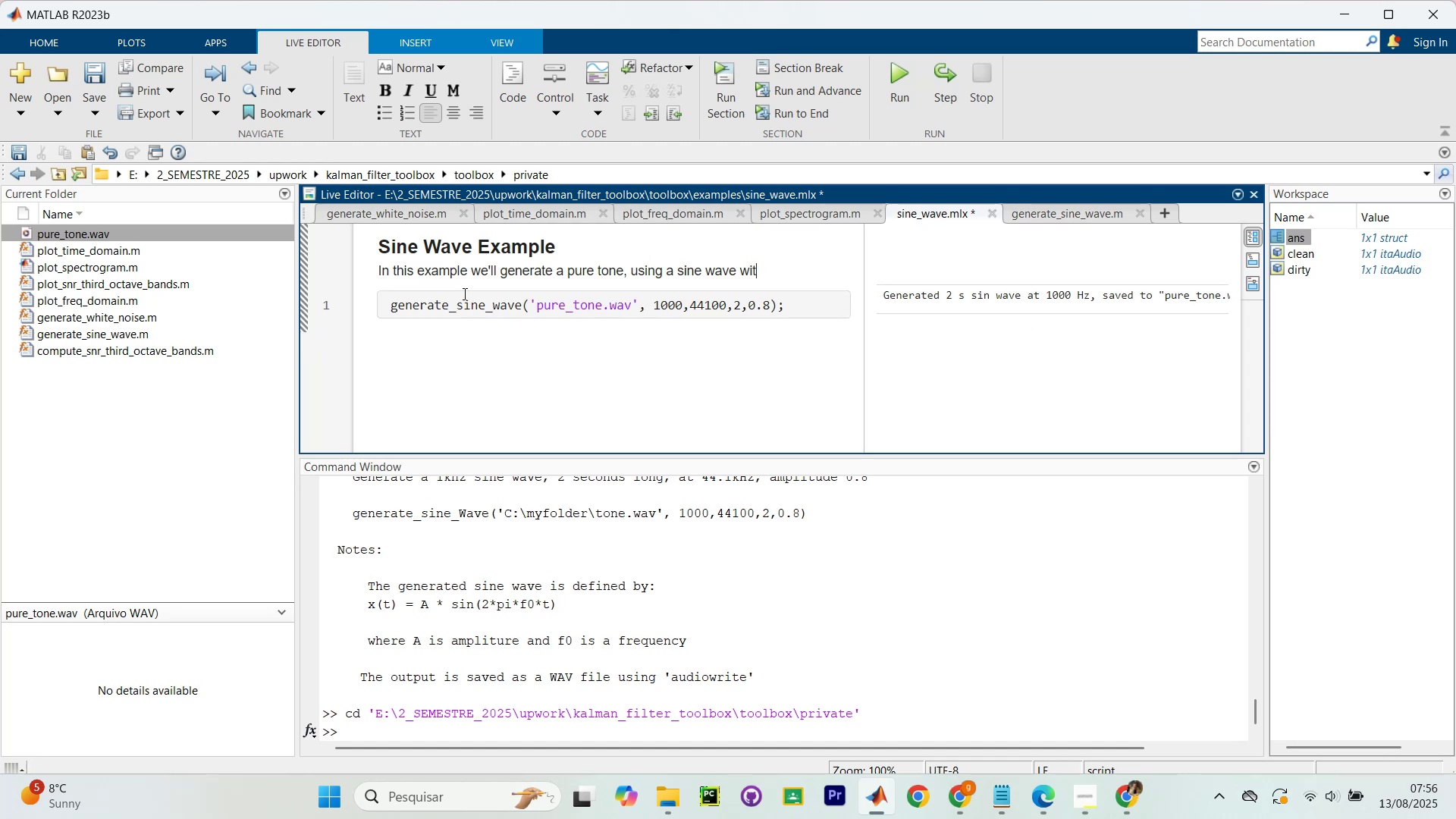 
key(Backspace)
 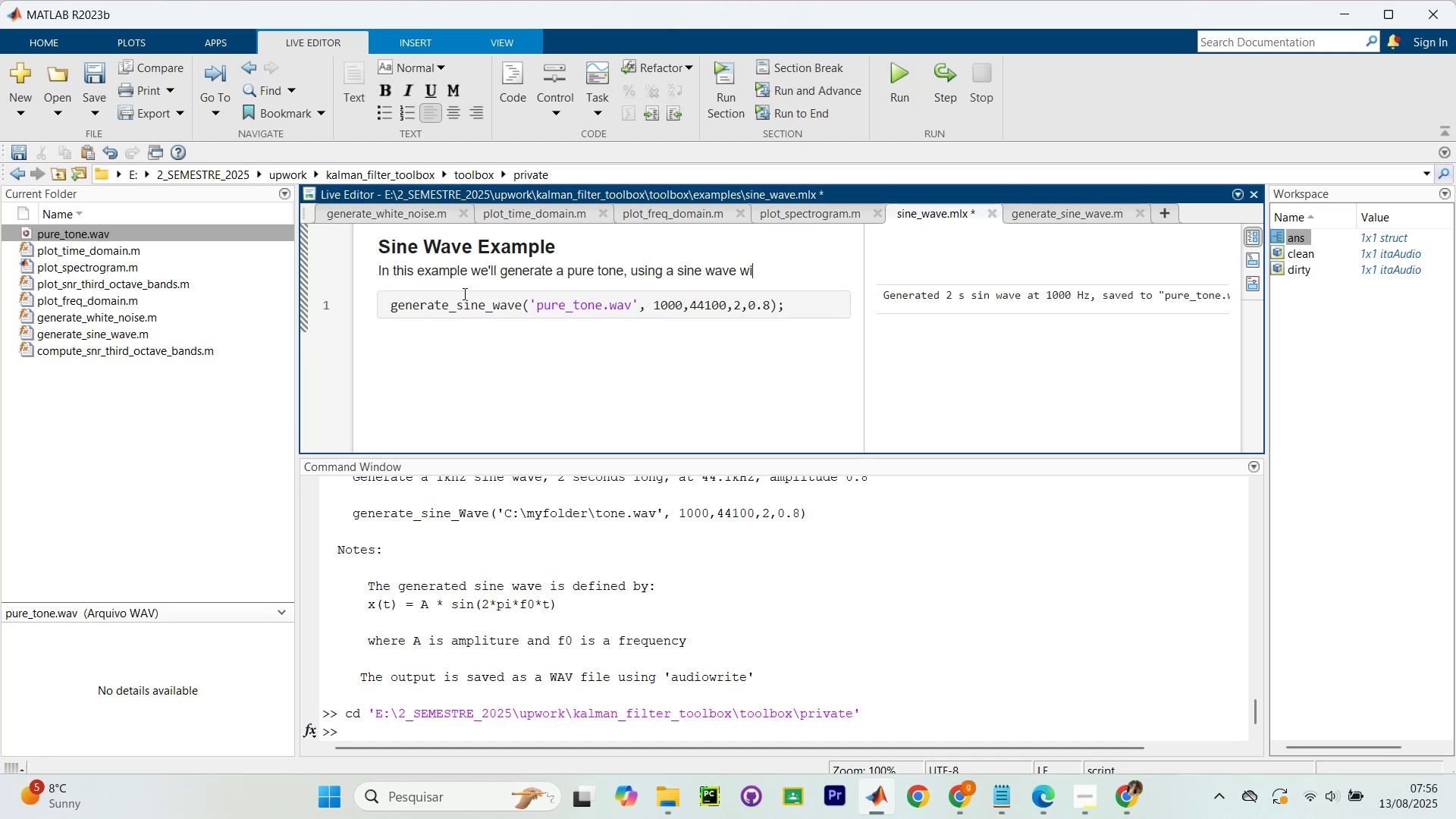 
key(Backspace)
 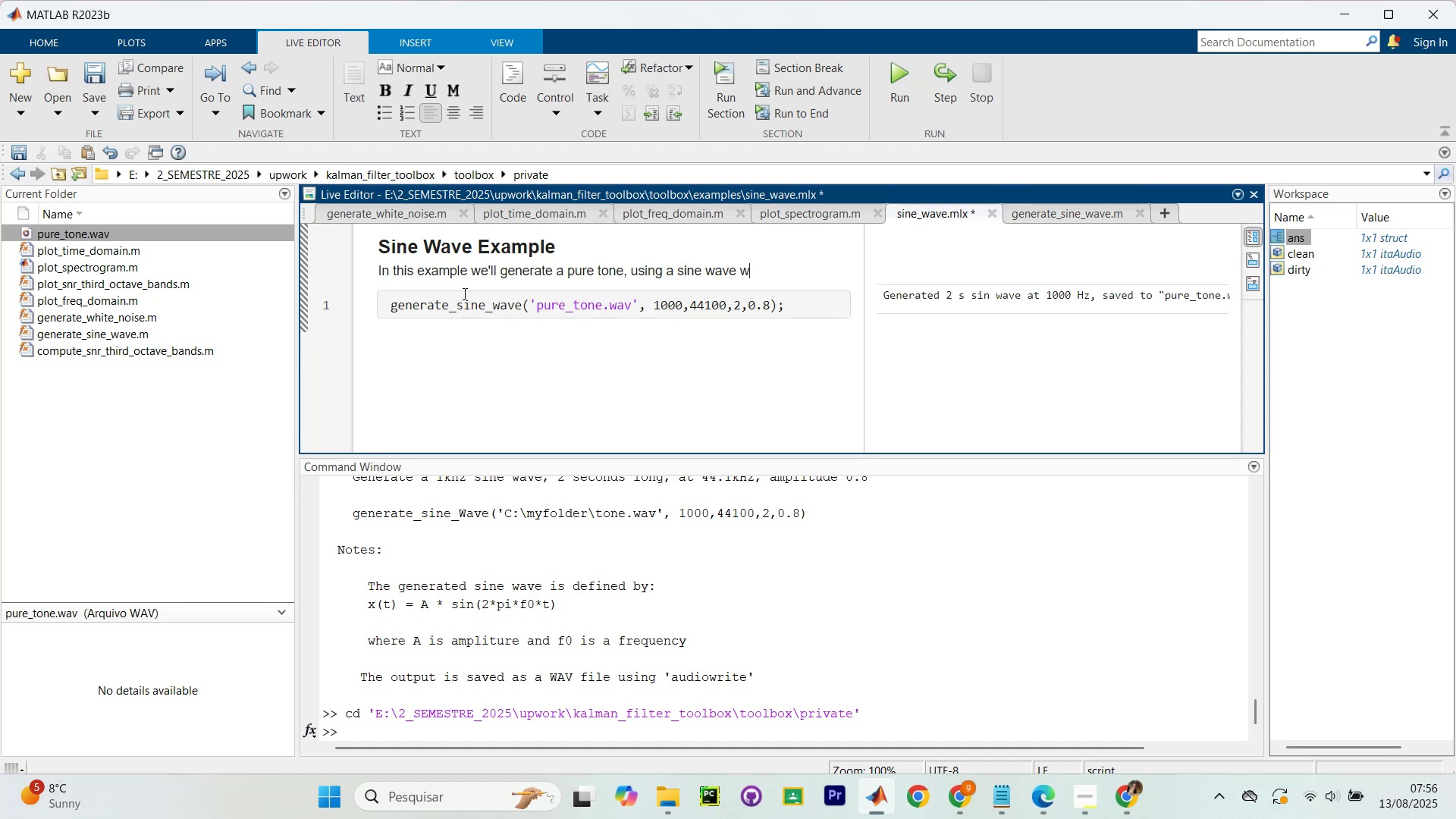 
key(Backspace)
 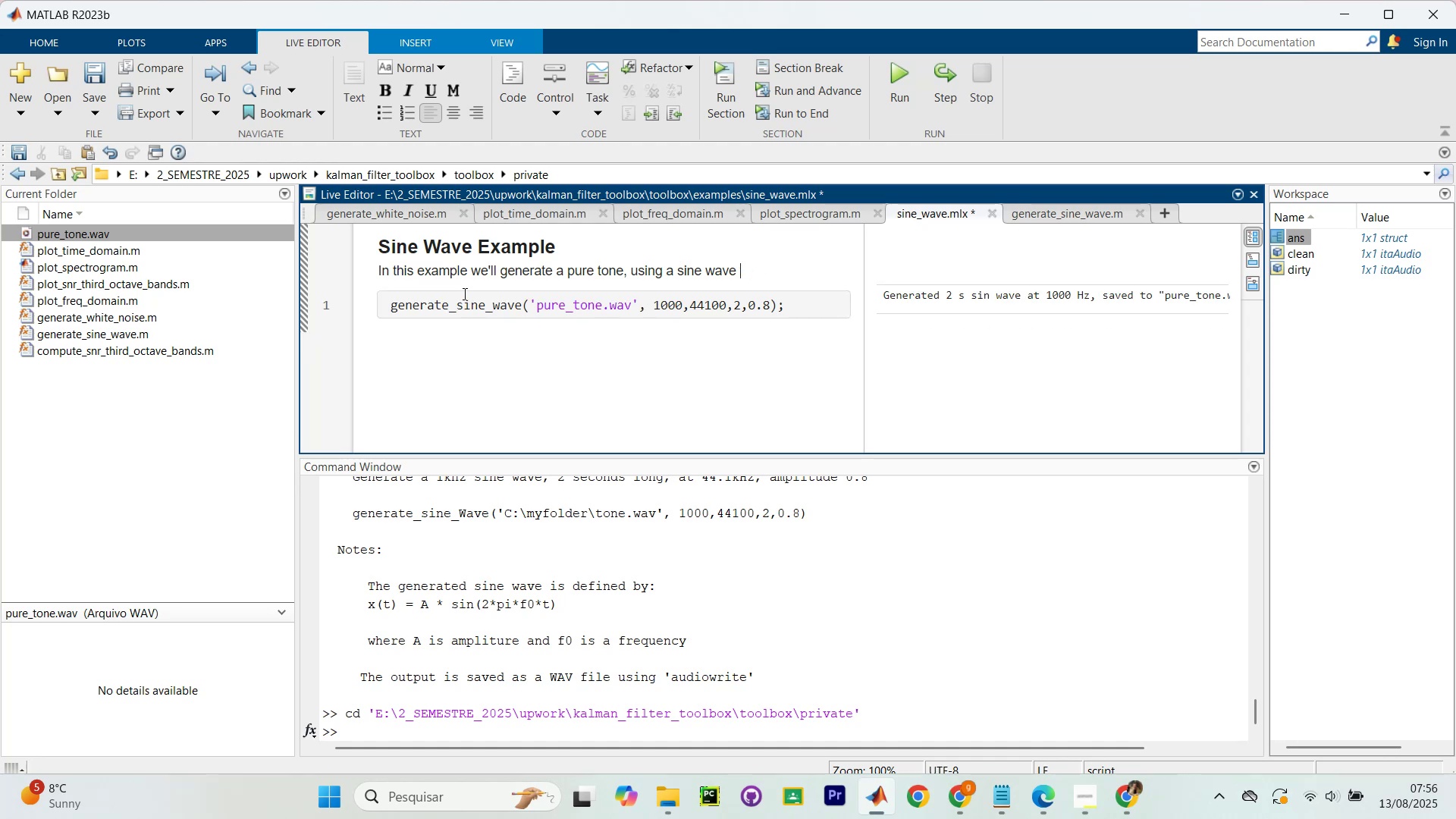 
key(Backspace)
 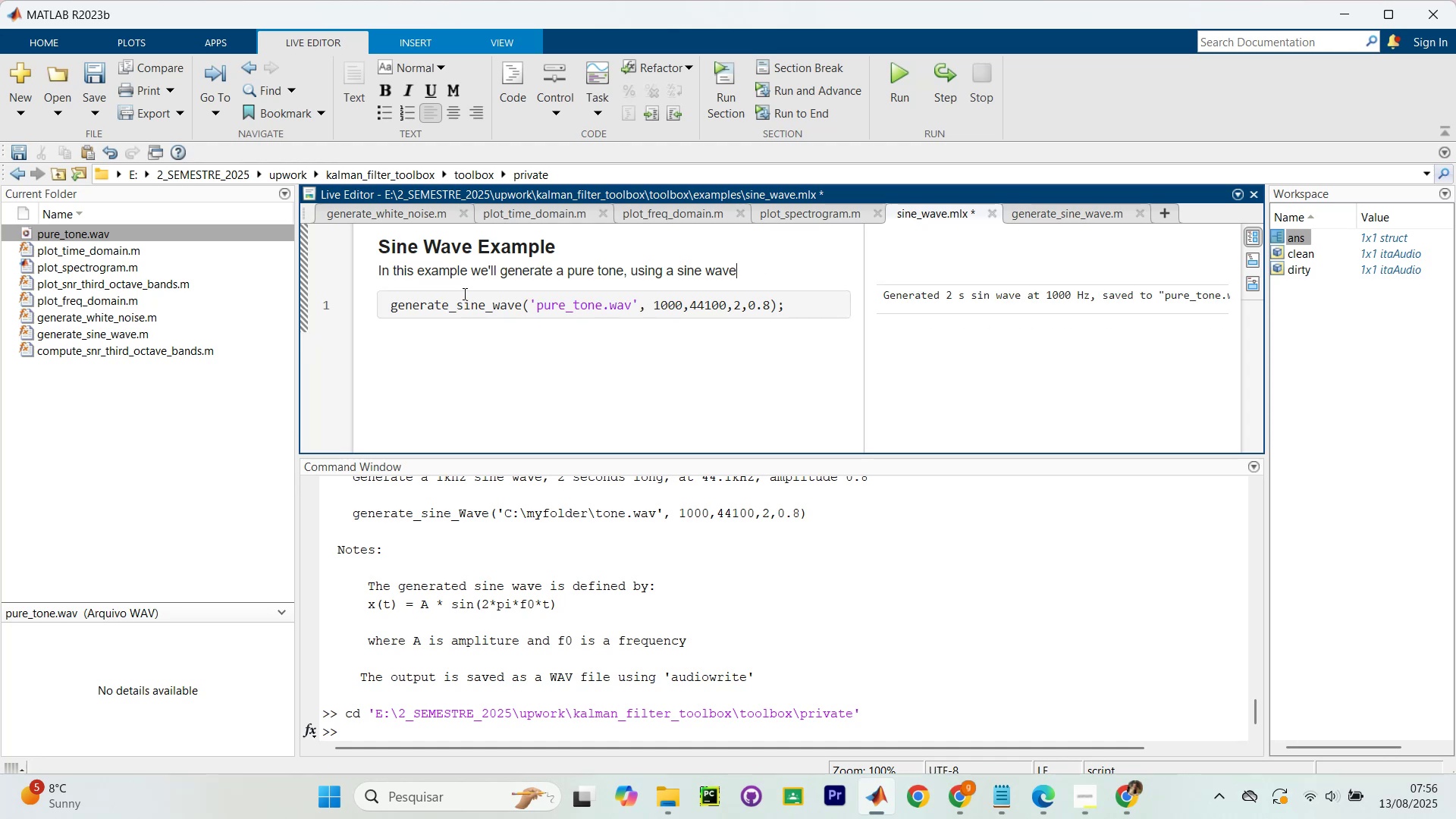 
key(Period)
 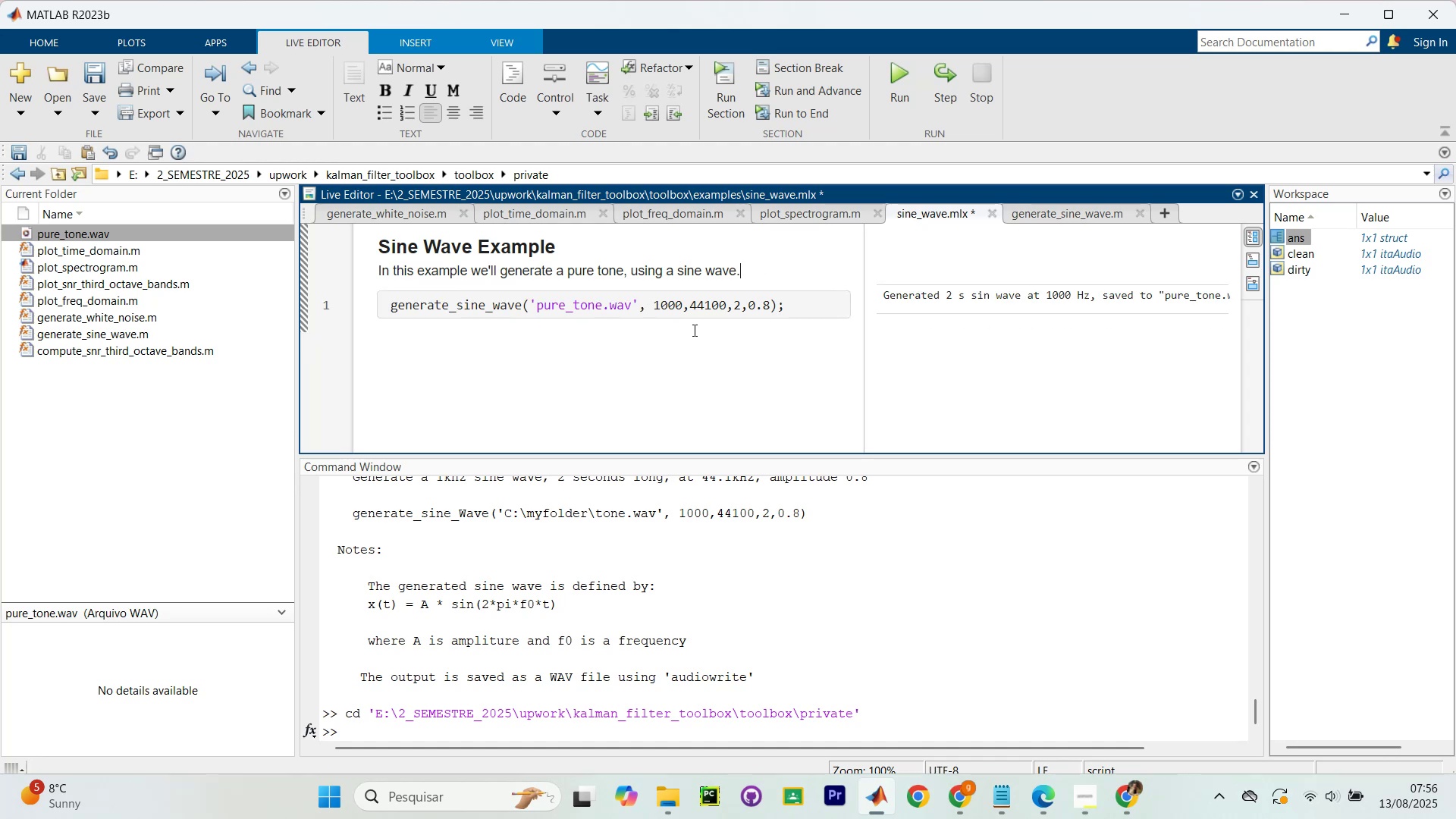 
left_click([632, 356])
 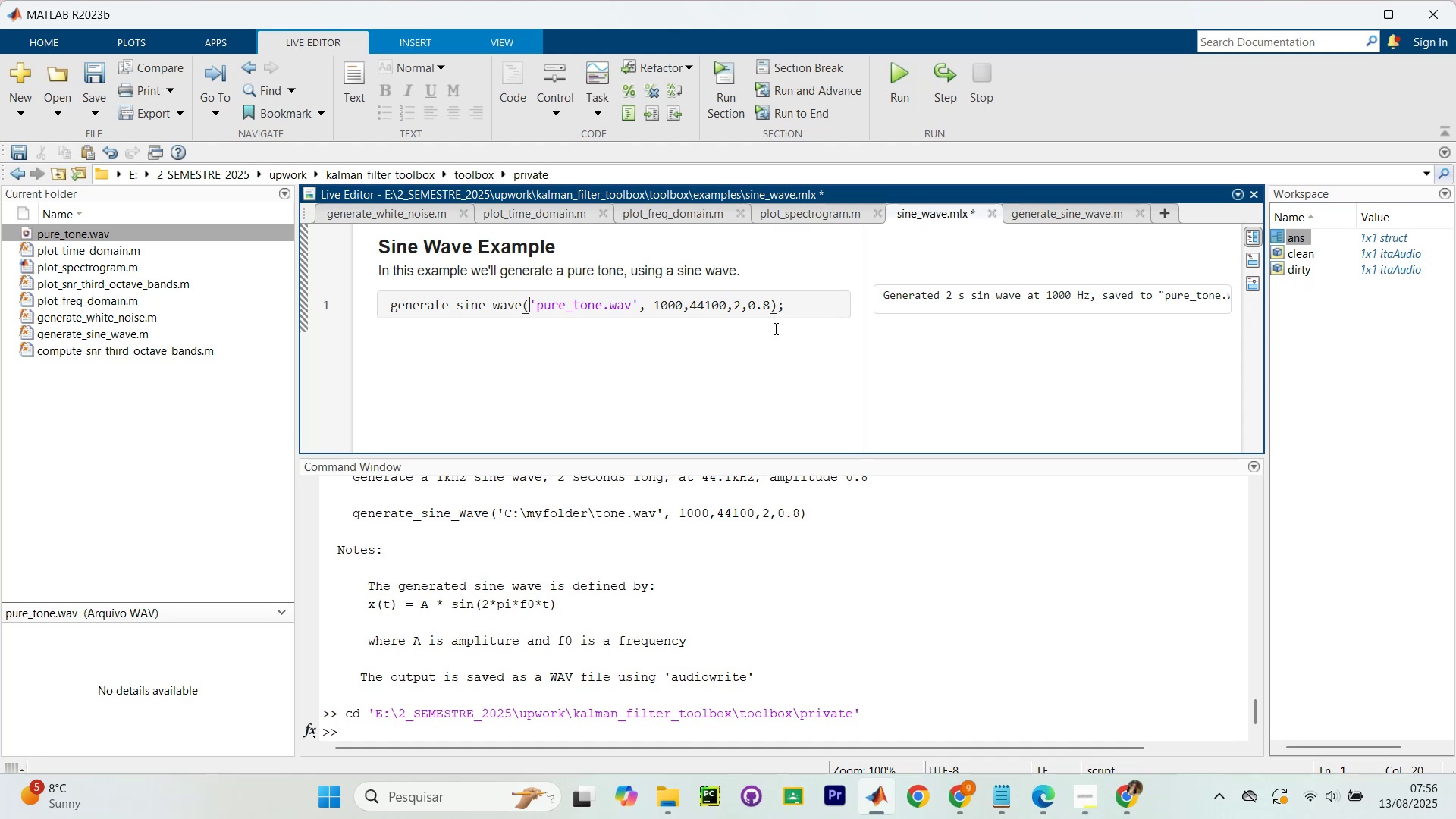 
left_click([858, 310])
 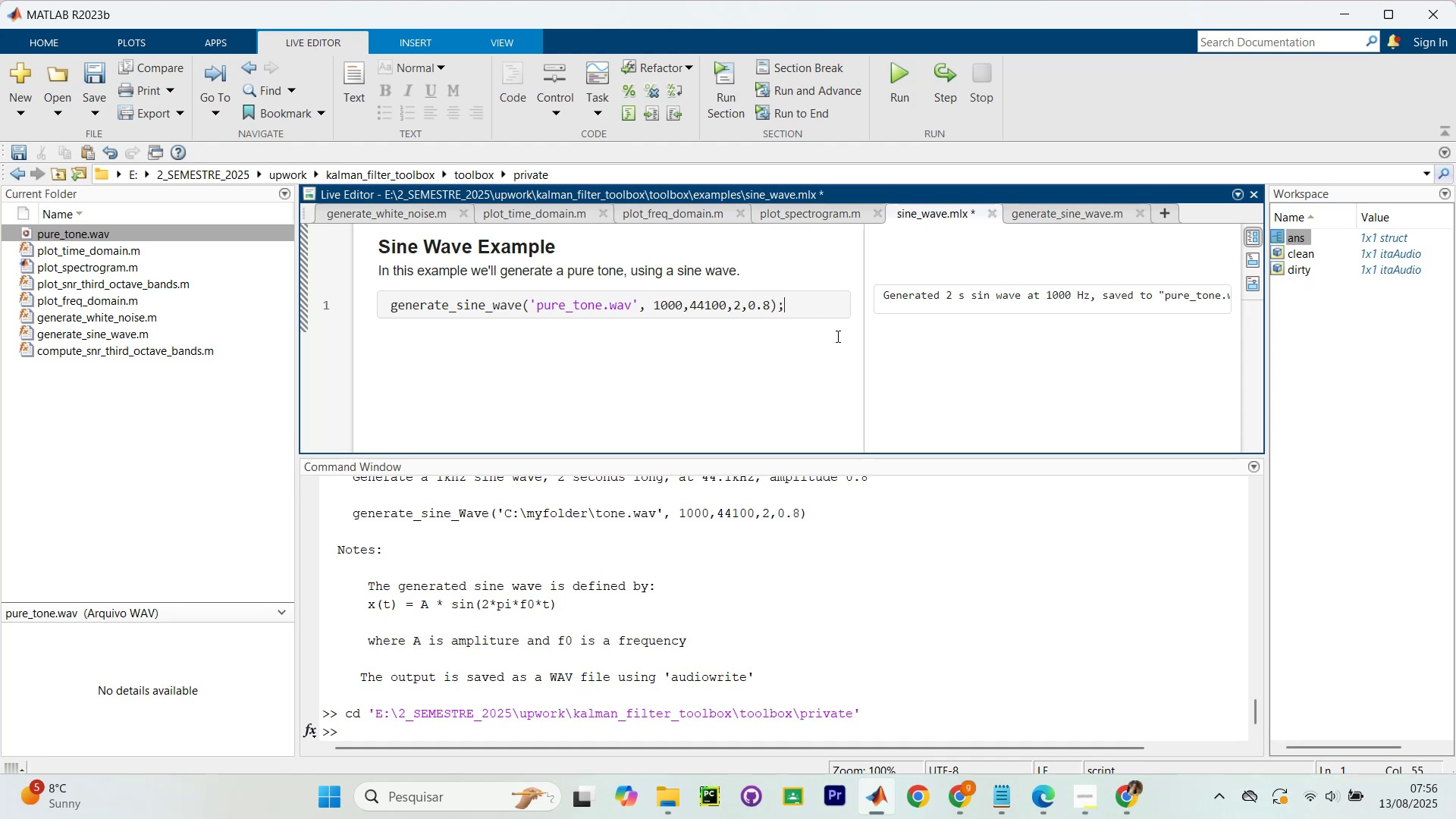 
key(Enter)
 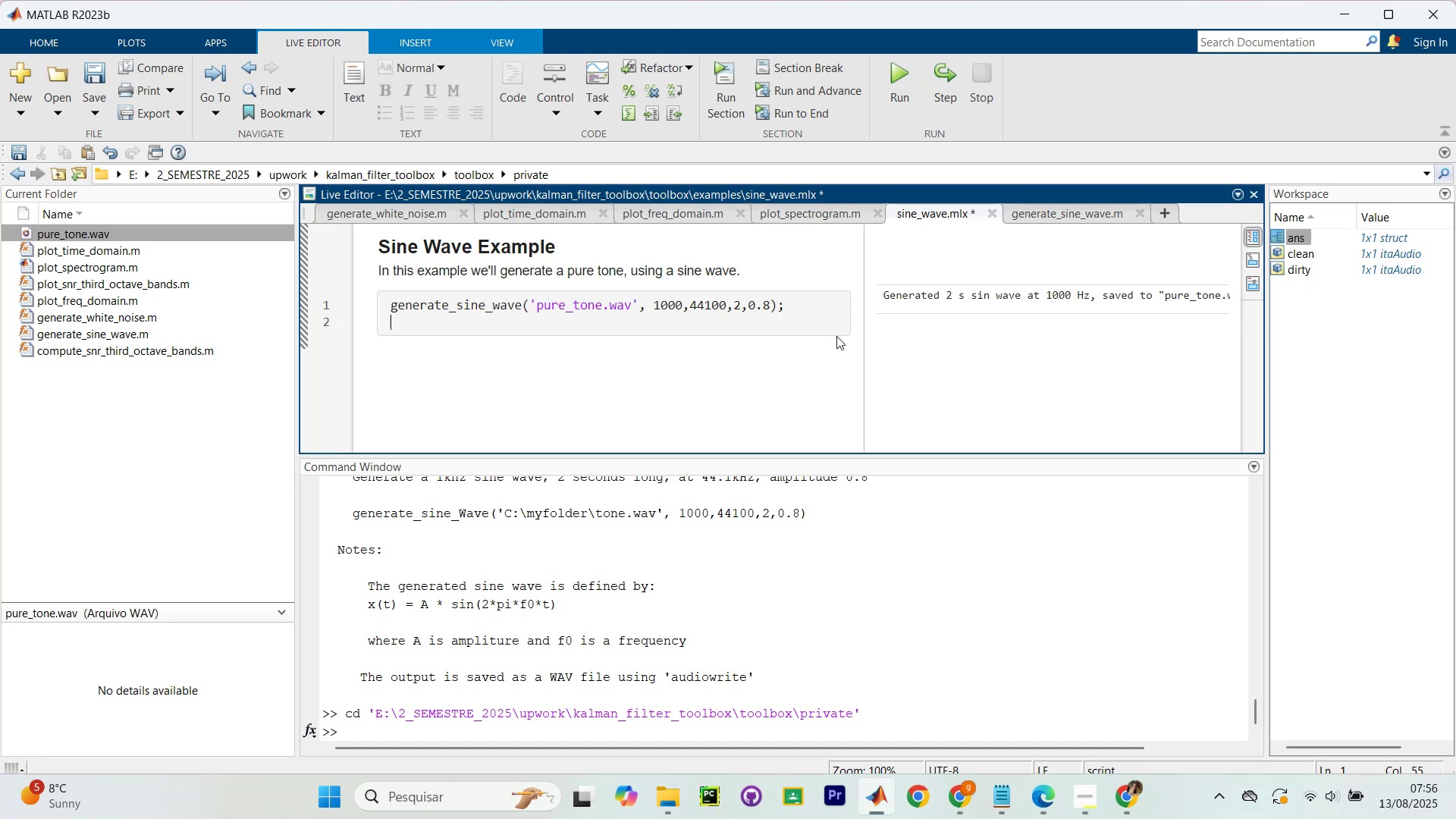 
key(Backspace)
 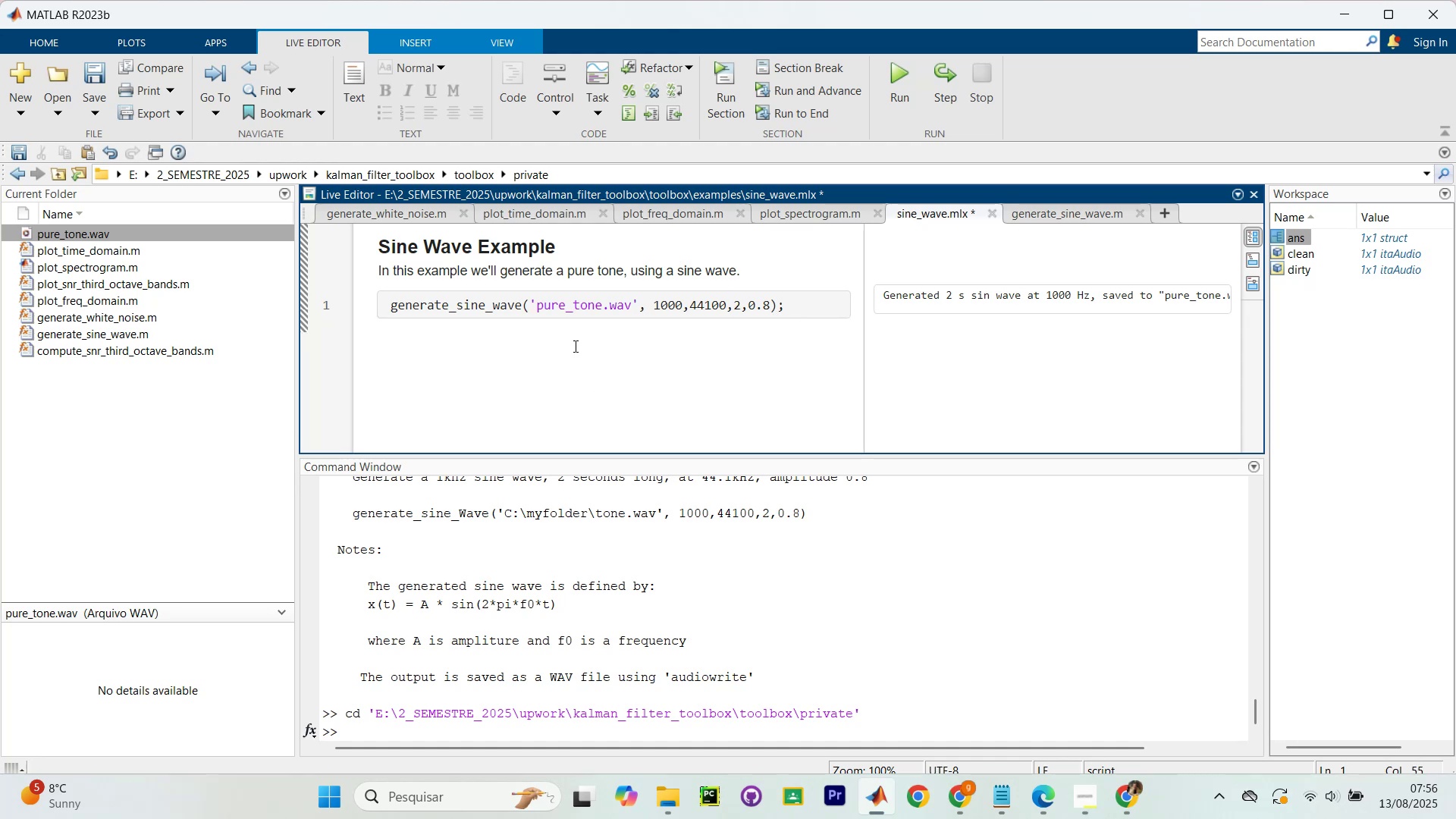 
left_click([527, 341])
 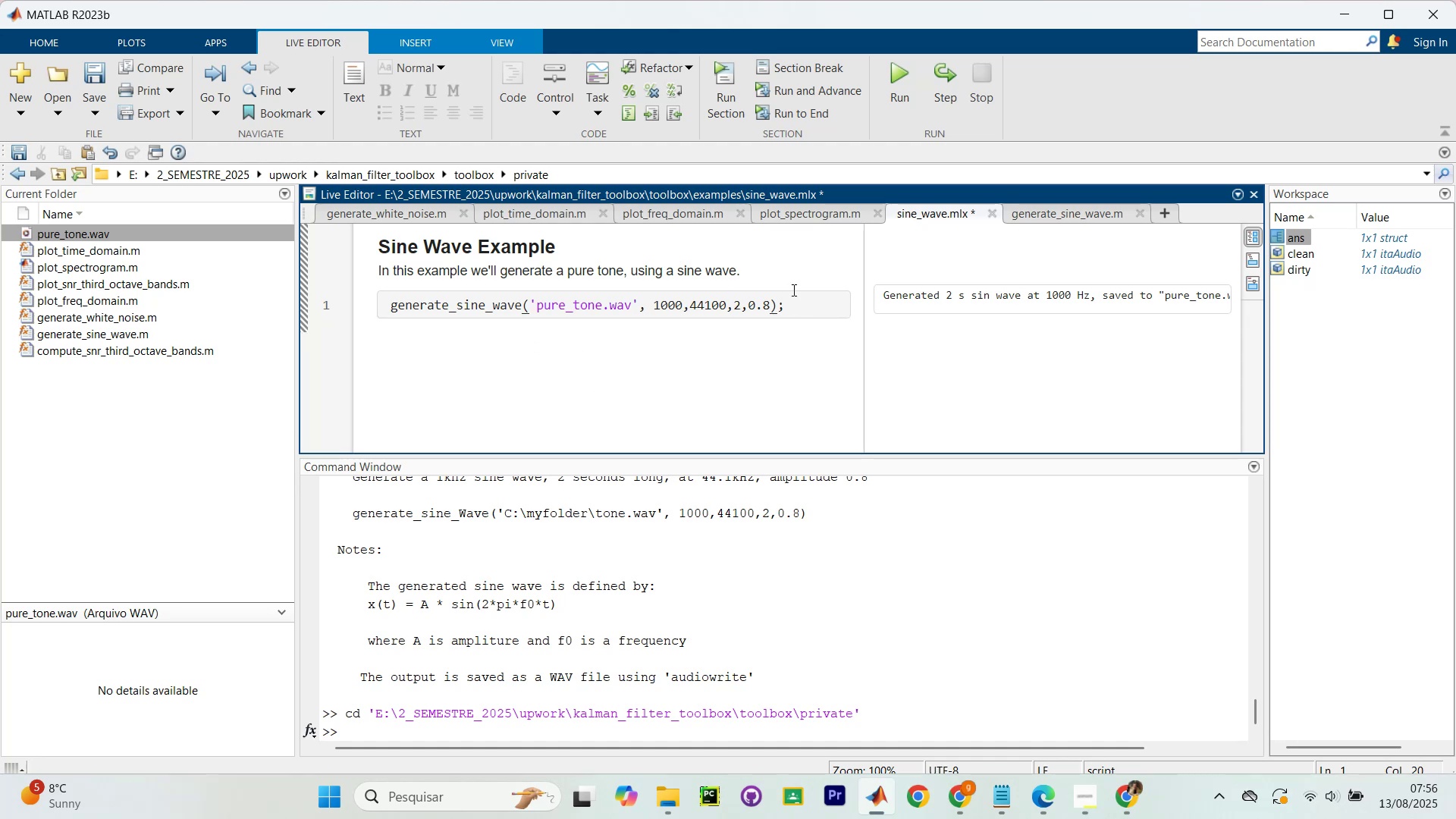 
left_click_drag(start_coordinate=[807, 303], to_coordinate=[807, 308])
 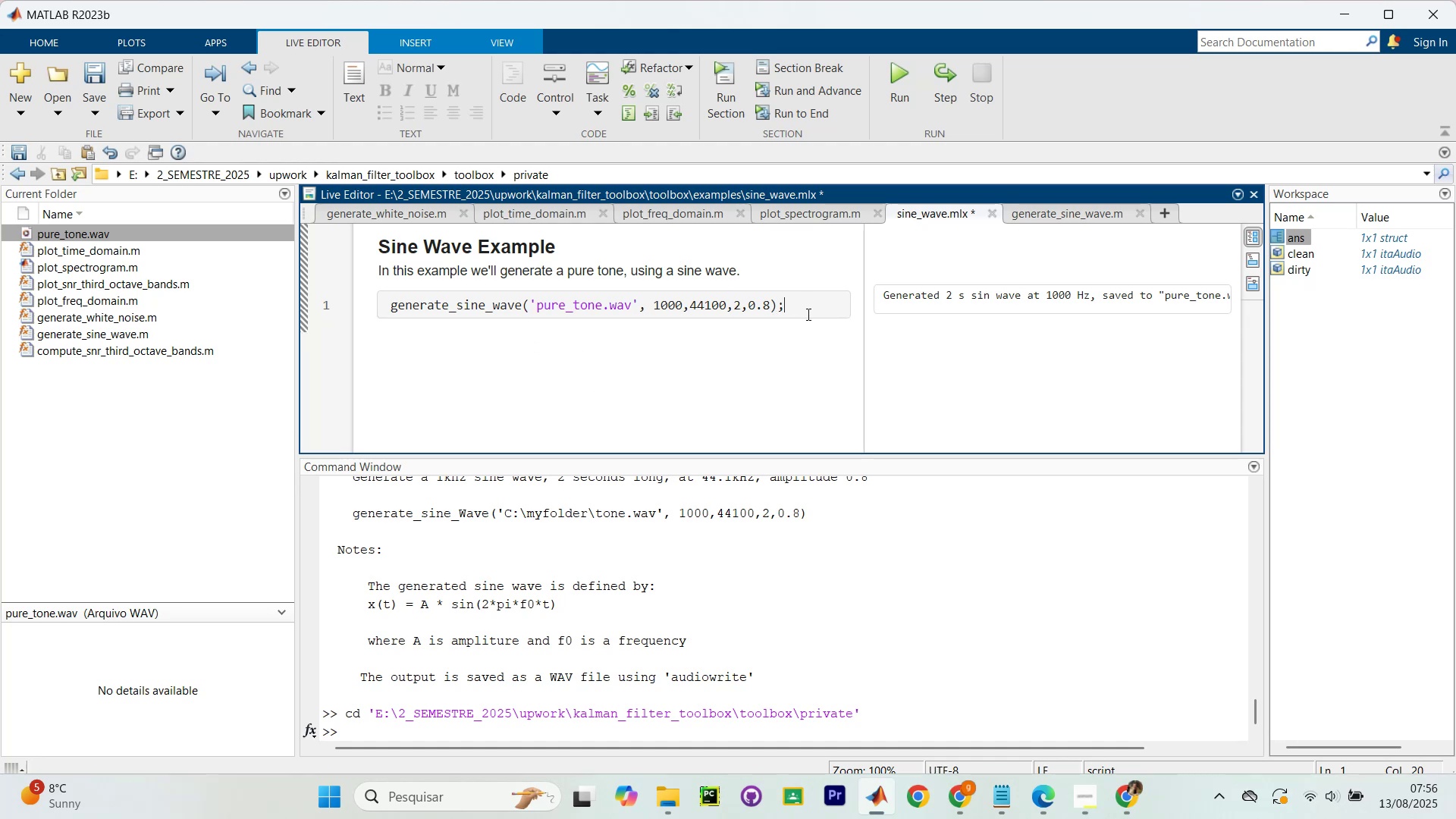 
key(Control+Enter)
 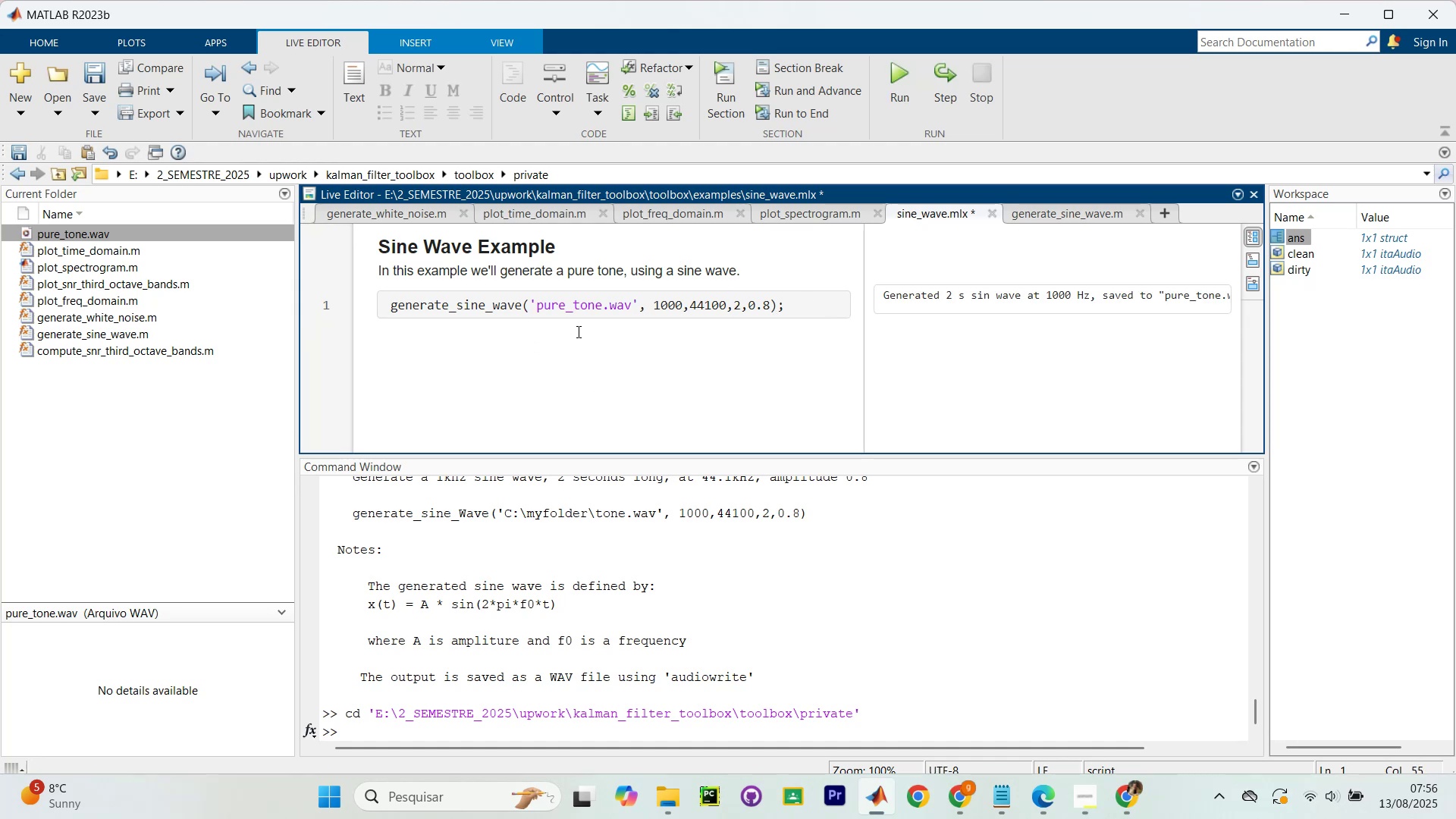 
left_click([577, 359])
 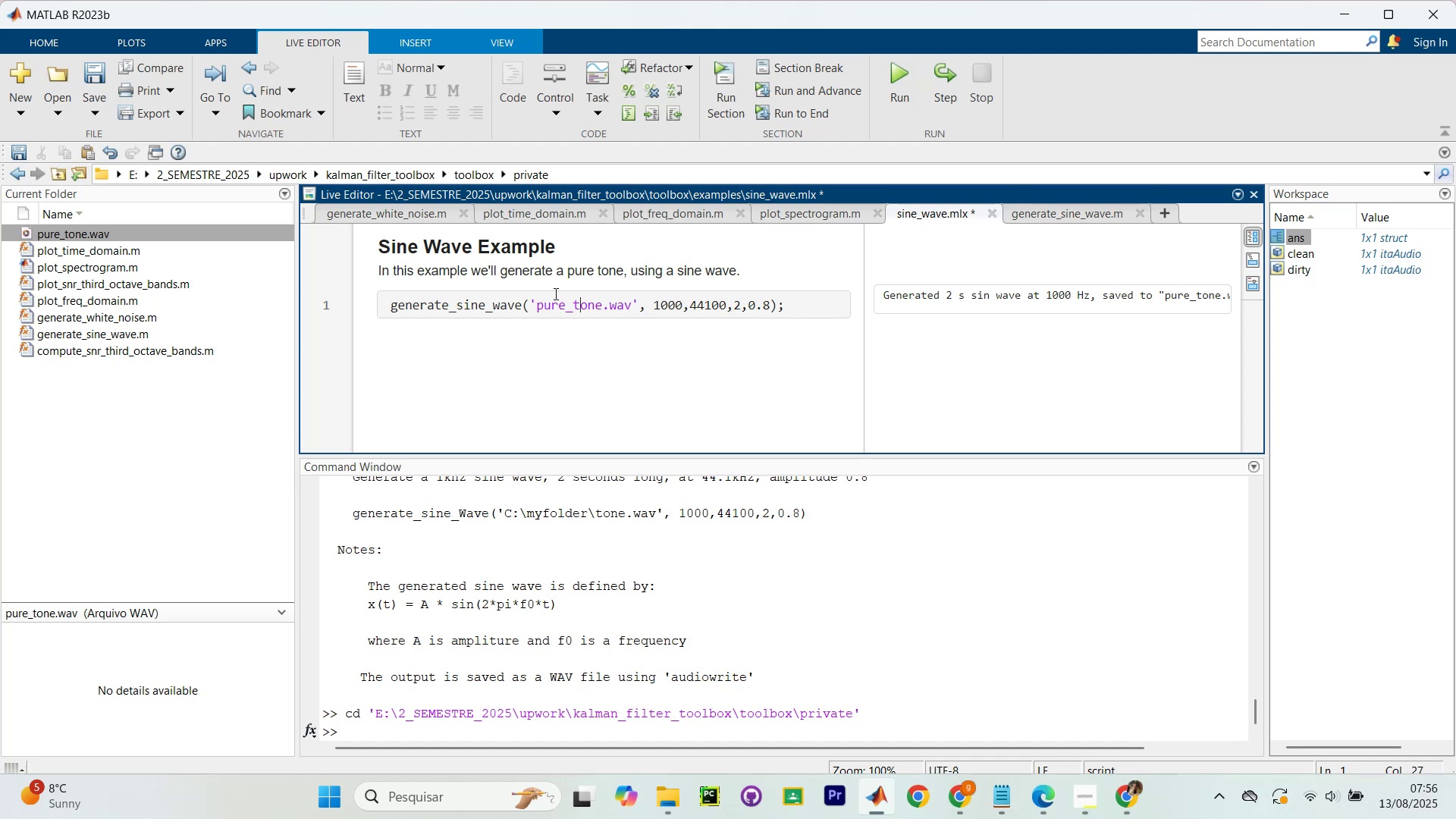 
left_click_drag(start_coordinate=[747, 276], to_coordinate=[375, 271])
 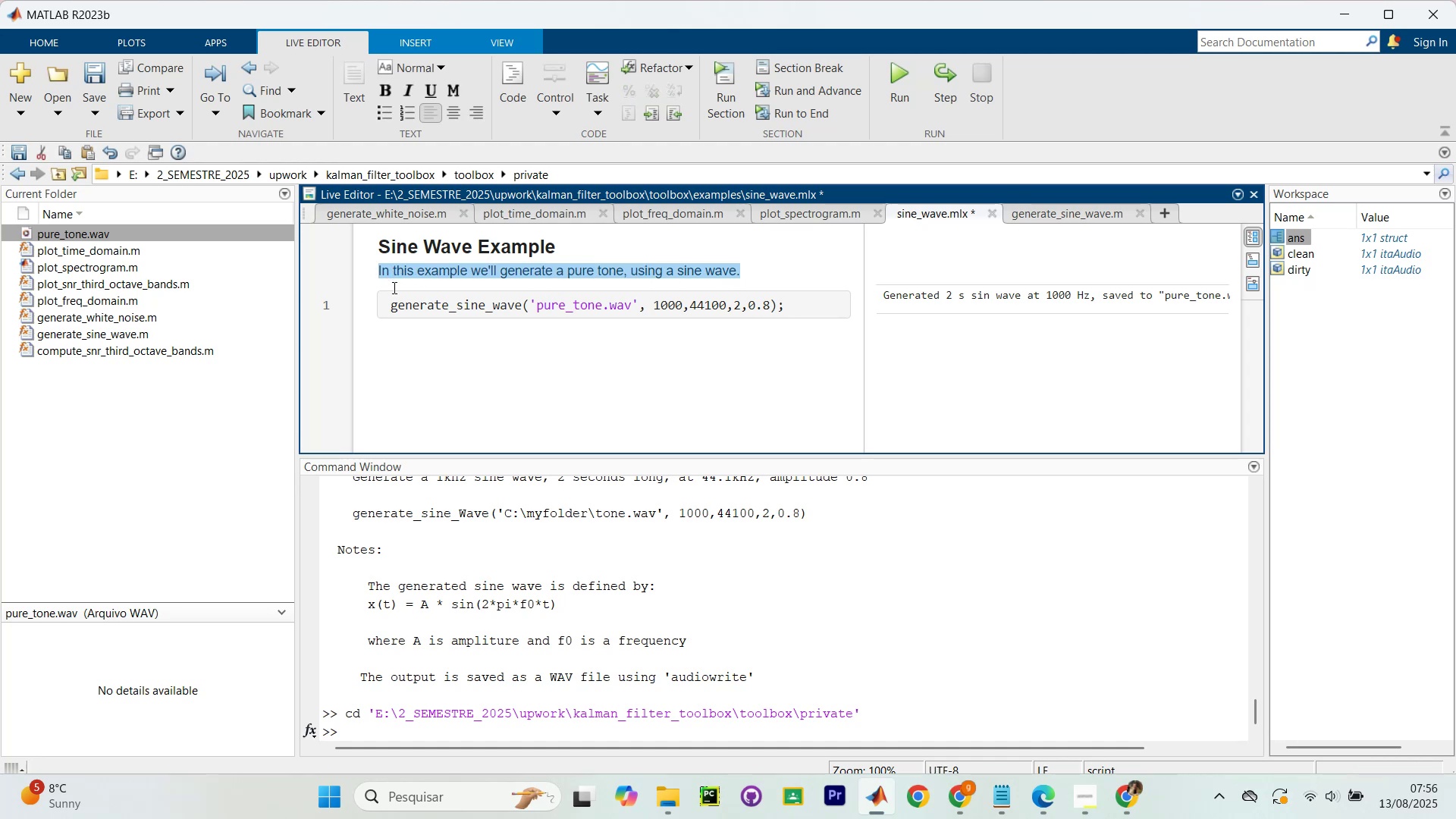 
key(Control+ControlLeft)
 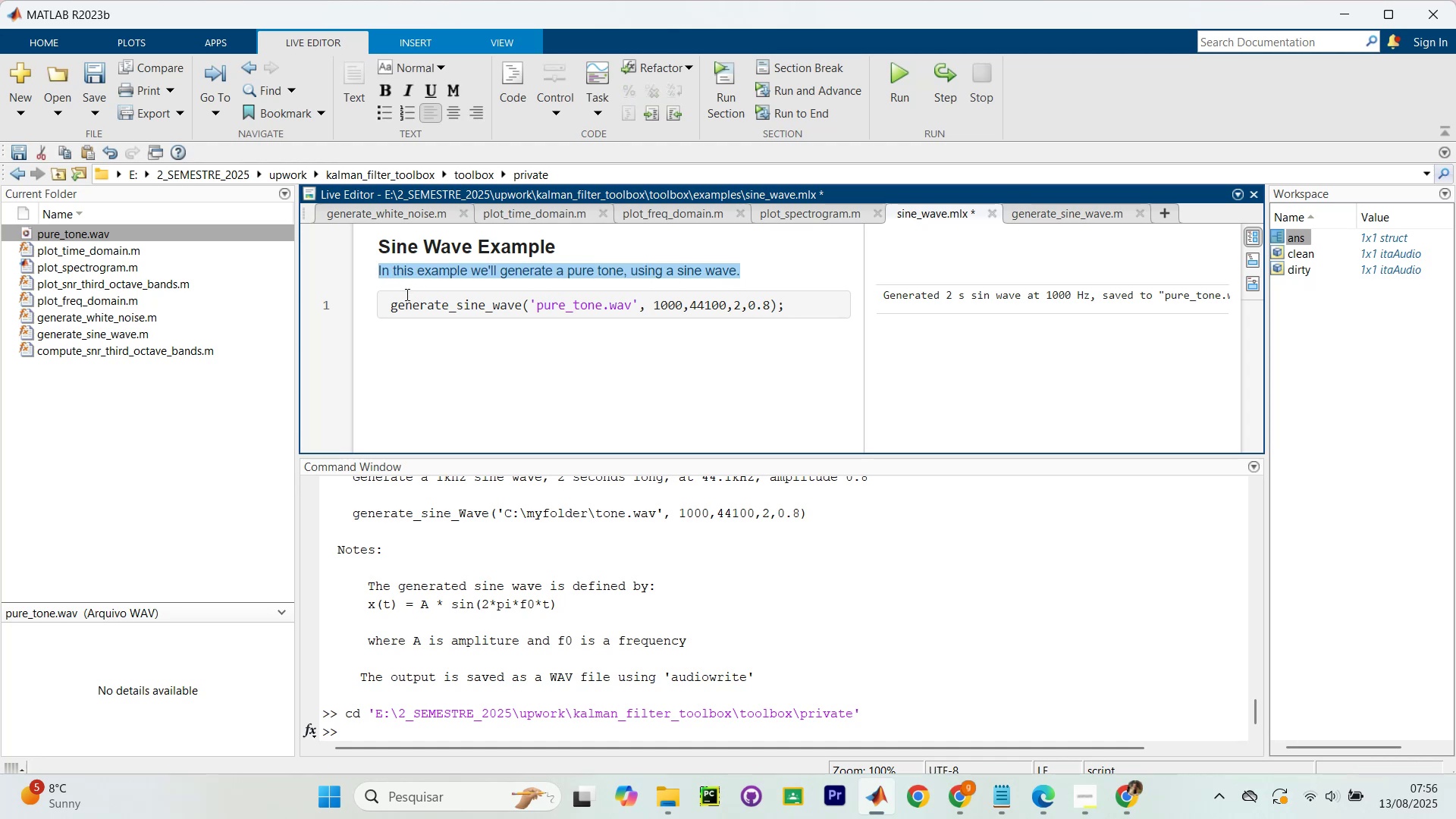 
key(Control+C)
 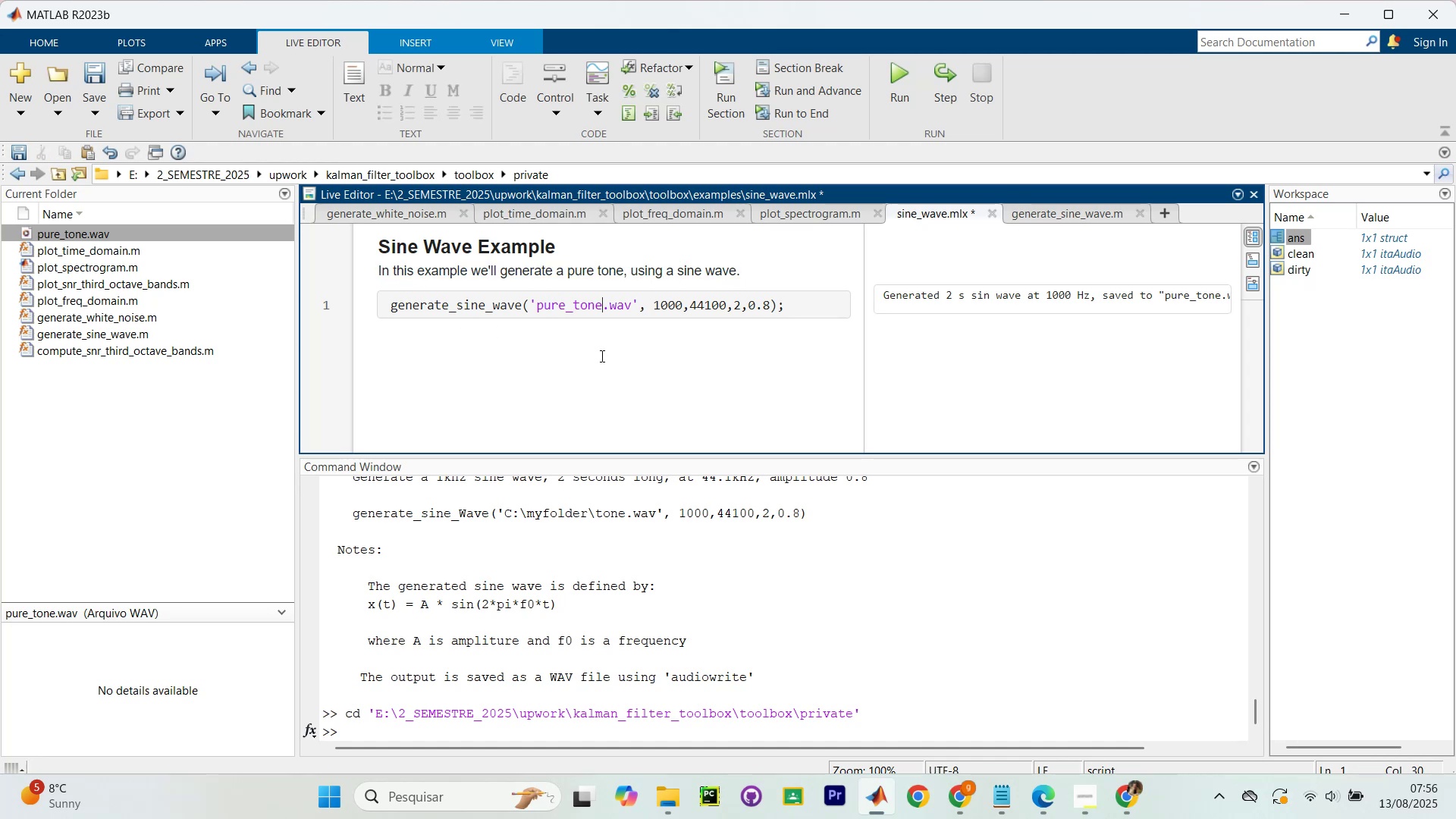 
key(Control+V)
 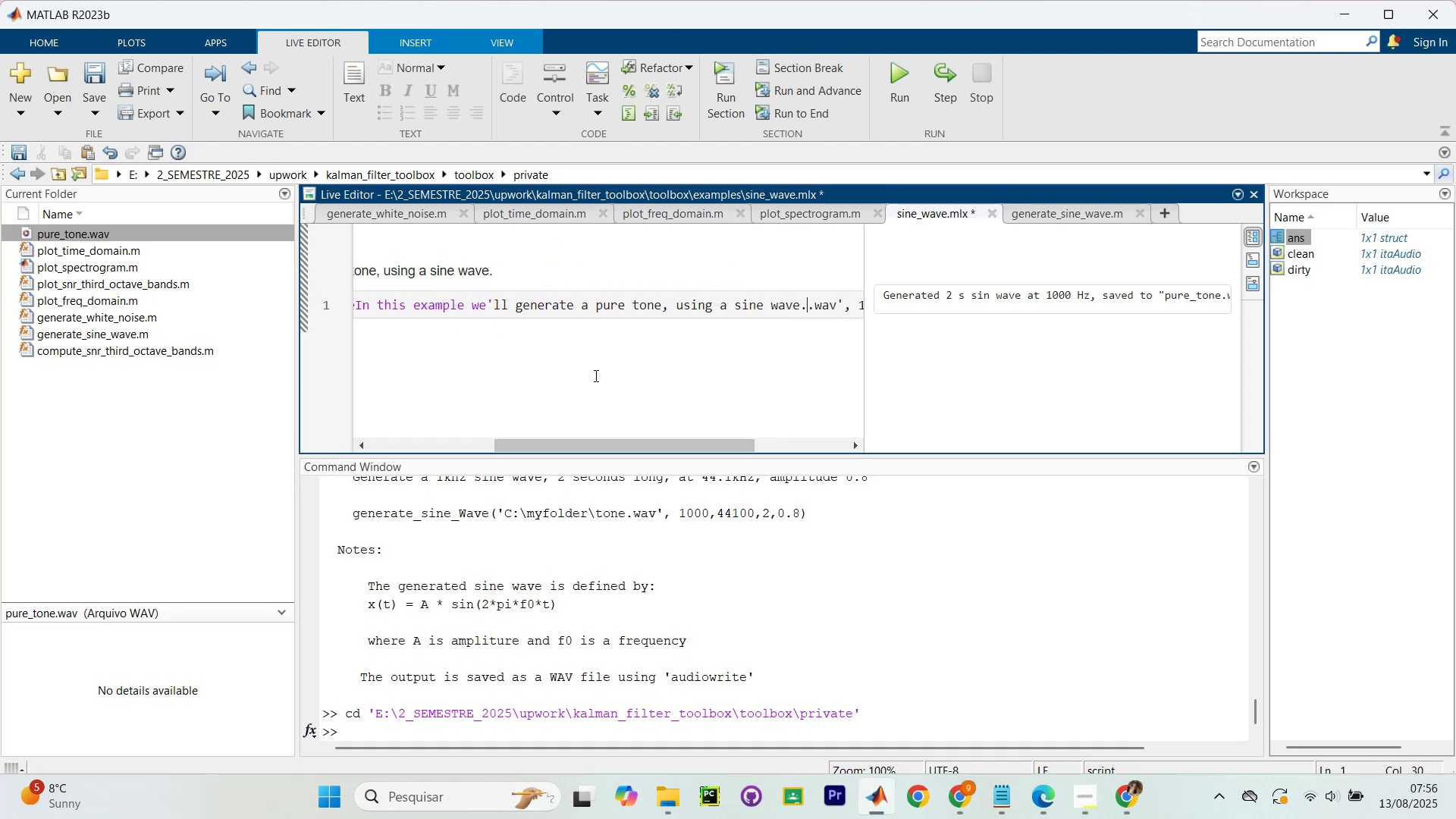 
key(Control+Z)
 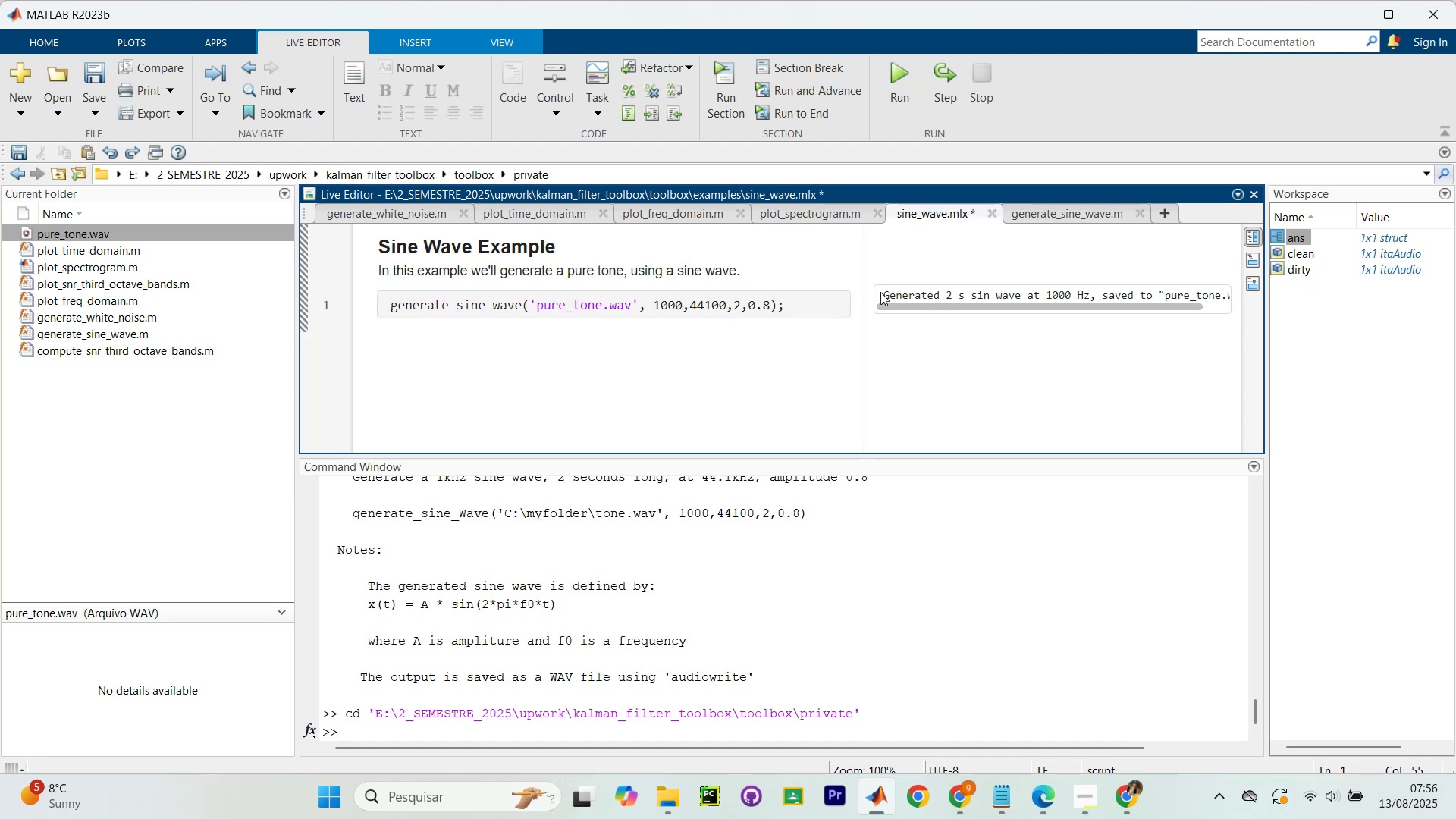 
left_click_drag(start_coordinate=[896, 310], to_coordinate=[914, 306])
 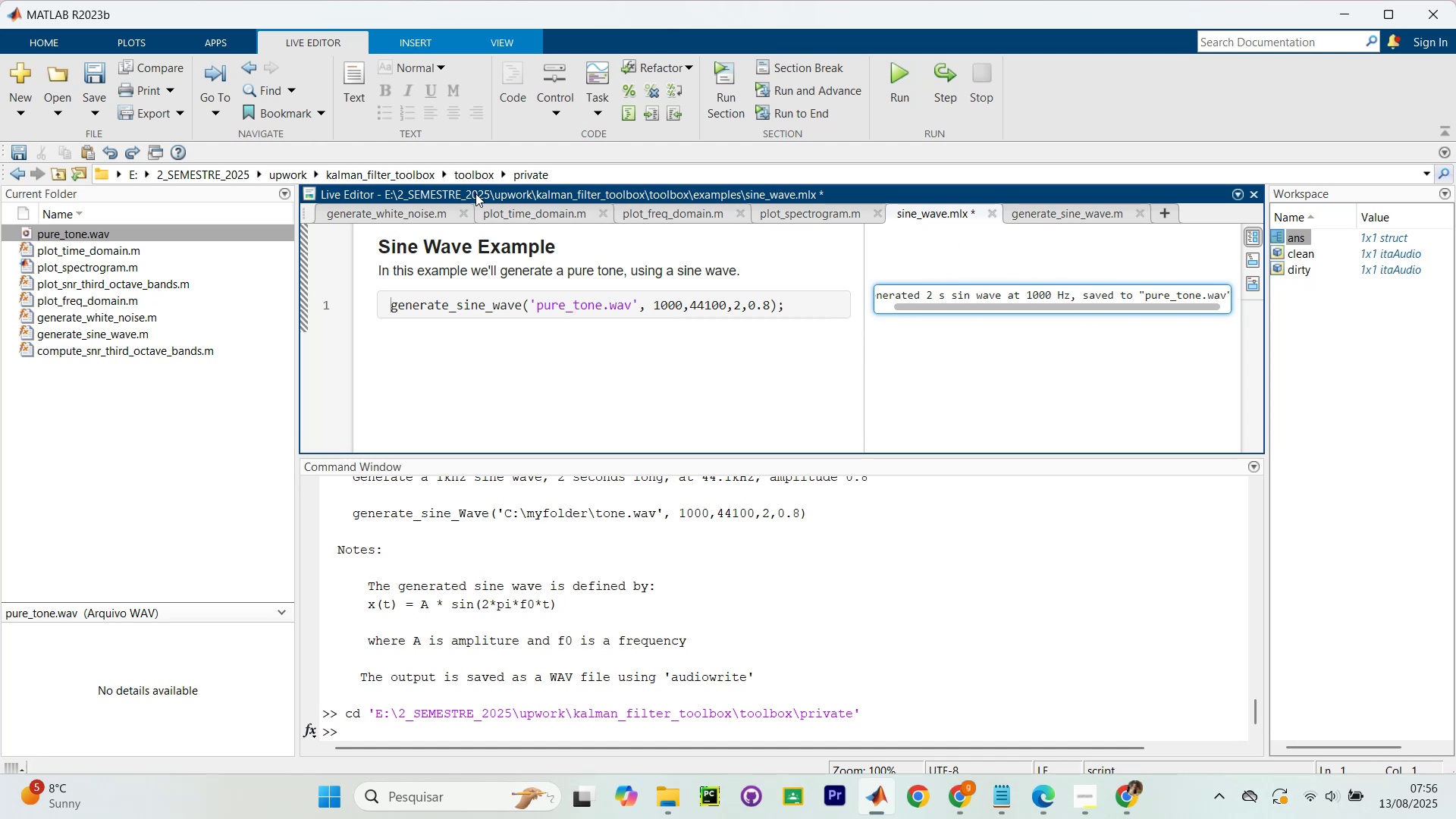 
wait(11.84)
 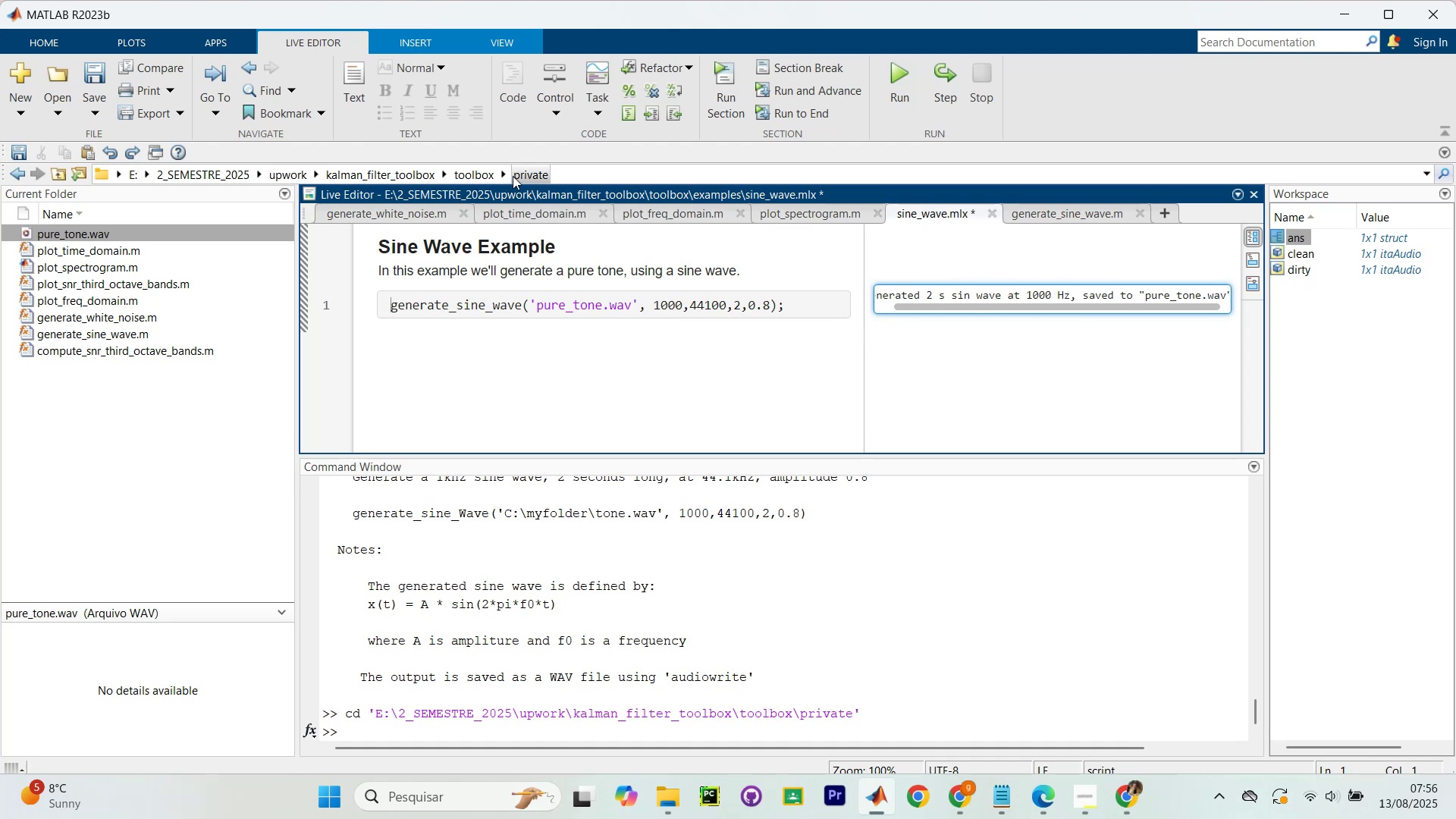 
key(Control+S)
 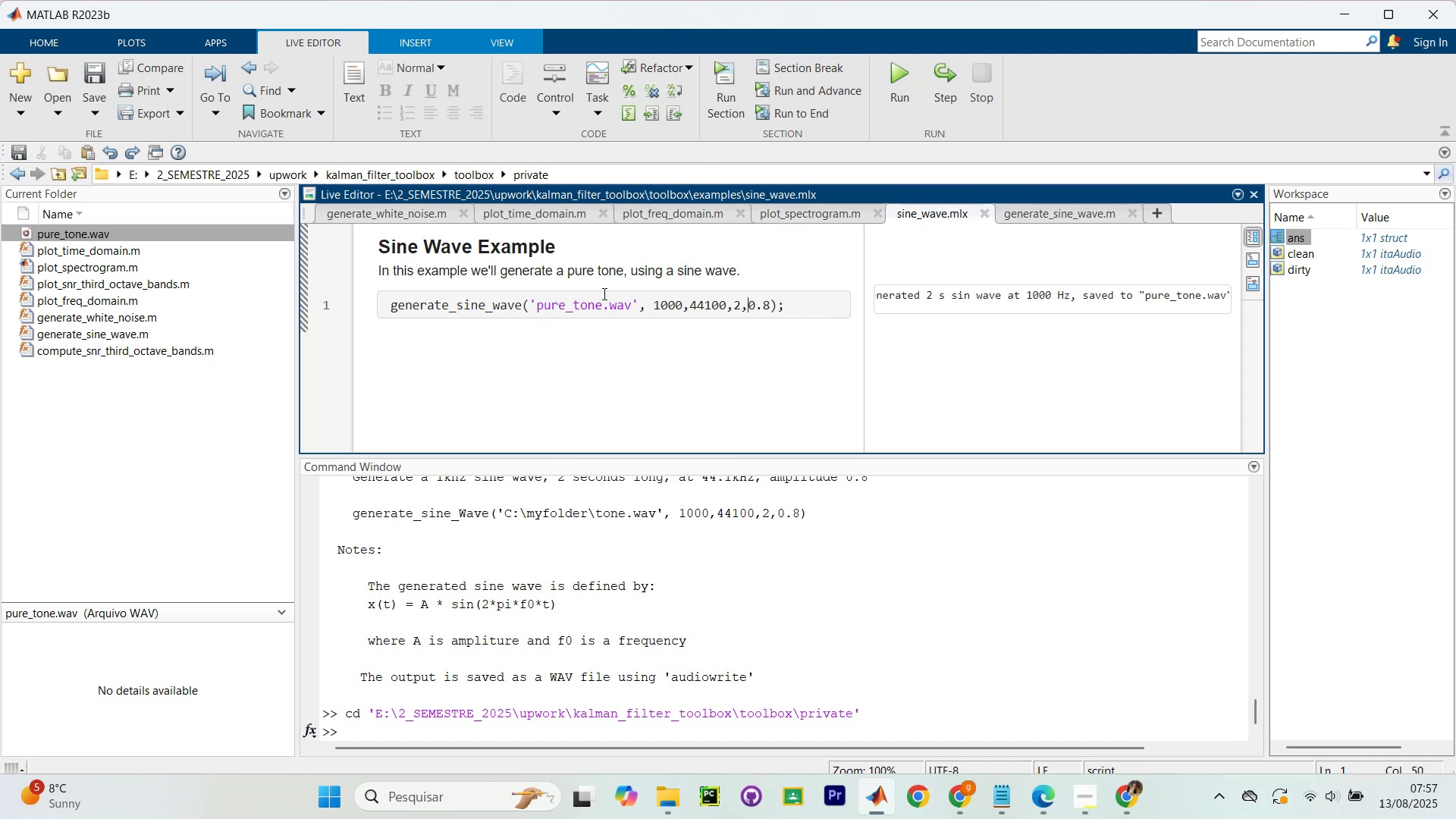 
wait(8.22)
 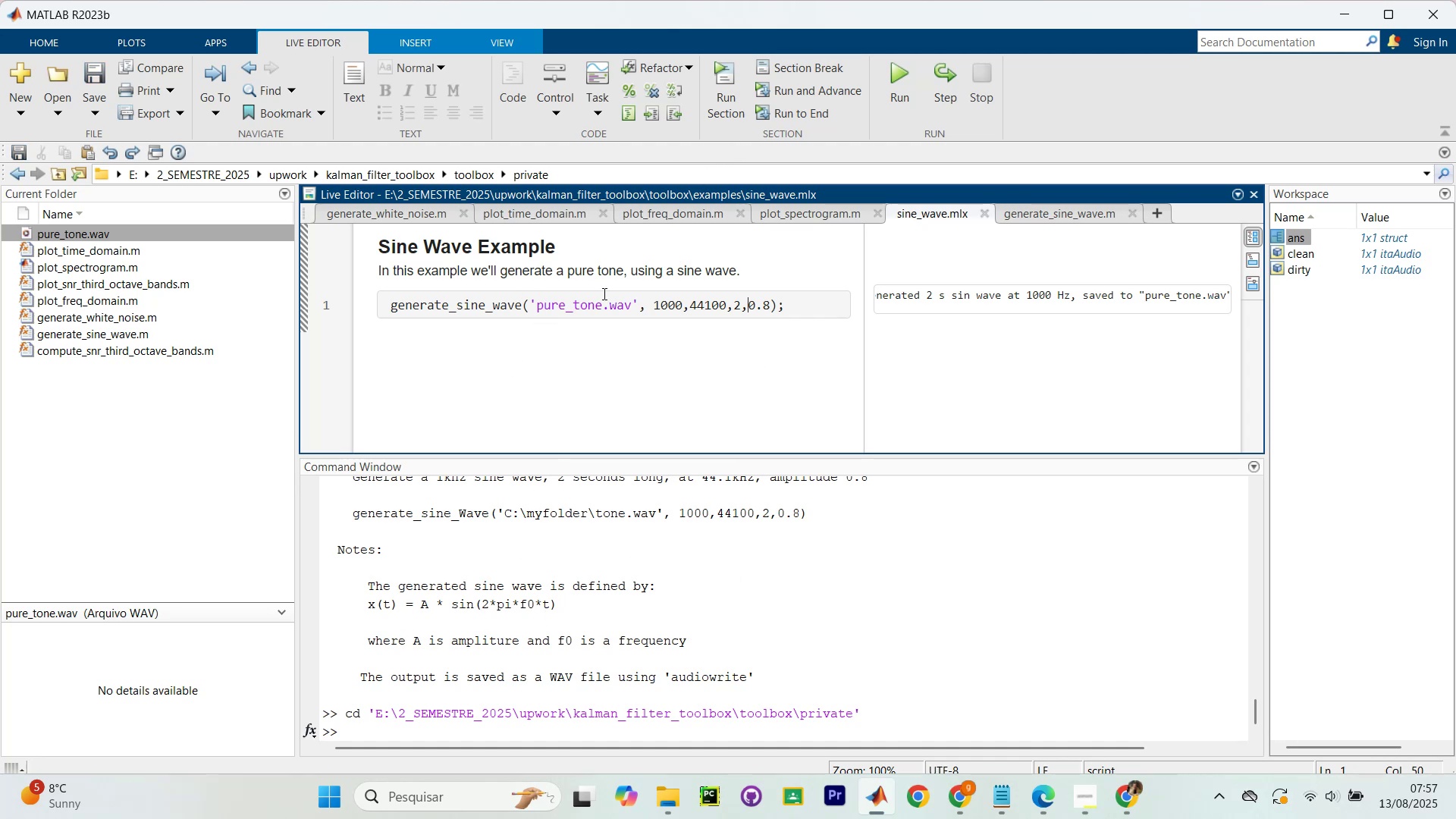 
scroll: coordinate [992, 313], scroll_direction: down, amount: 14.0
 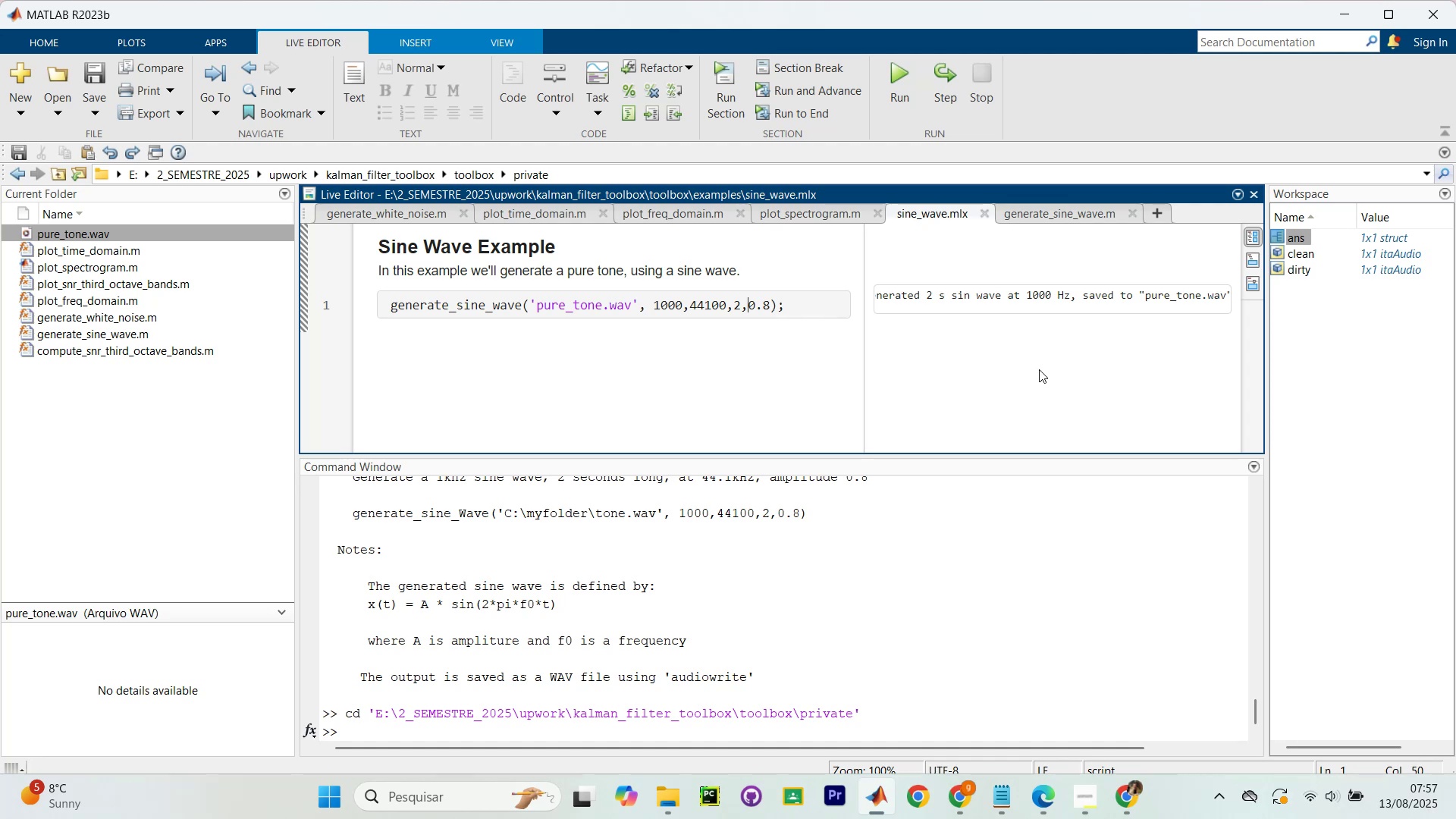 
scroll: coordinate [1034, 356], scroll_direction: none, amount: 0.0
 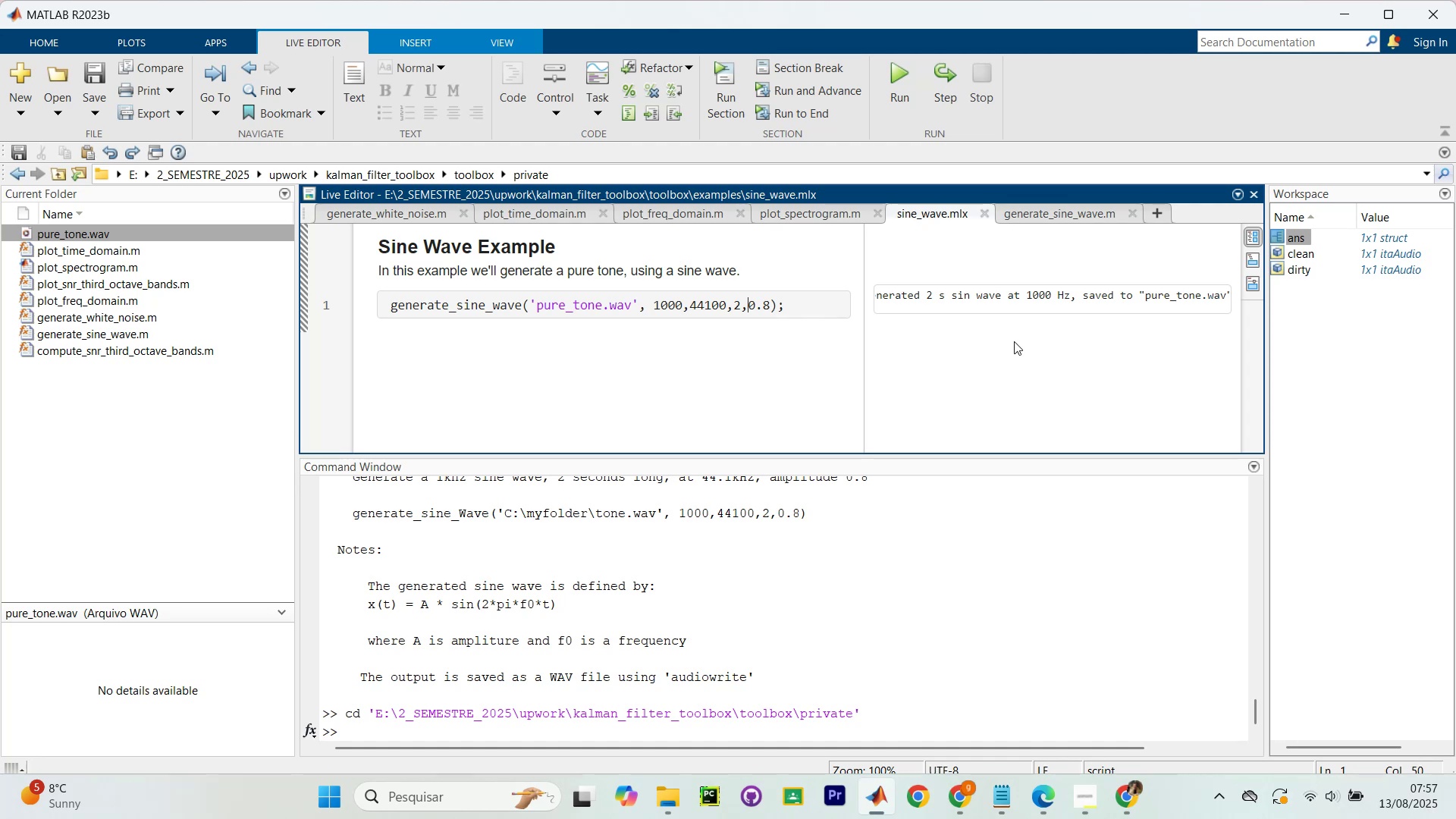 
scroll: coordinate [999, 337], scroll_direction: down, amount: 5.0
 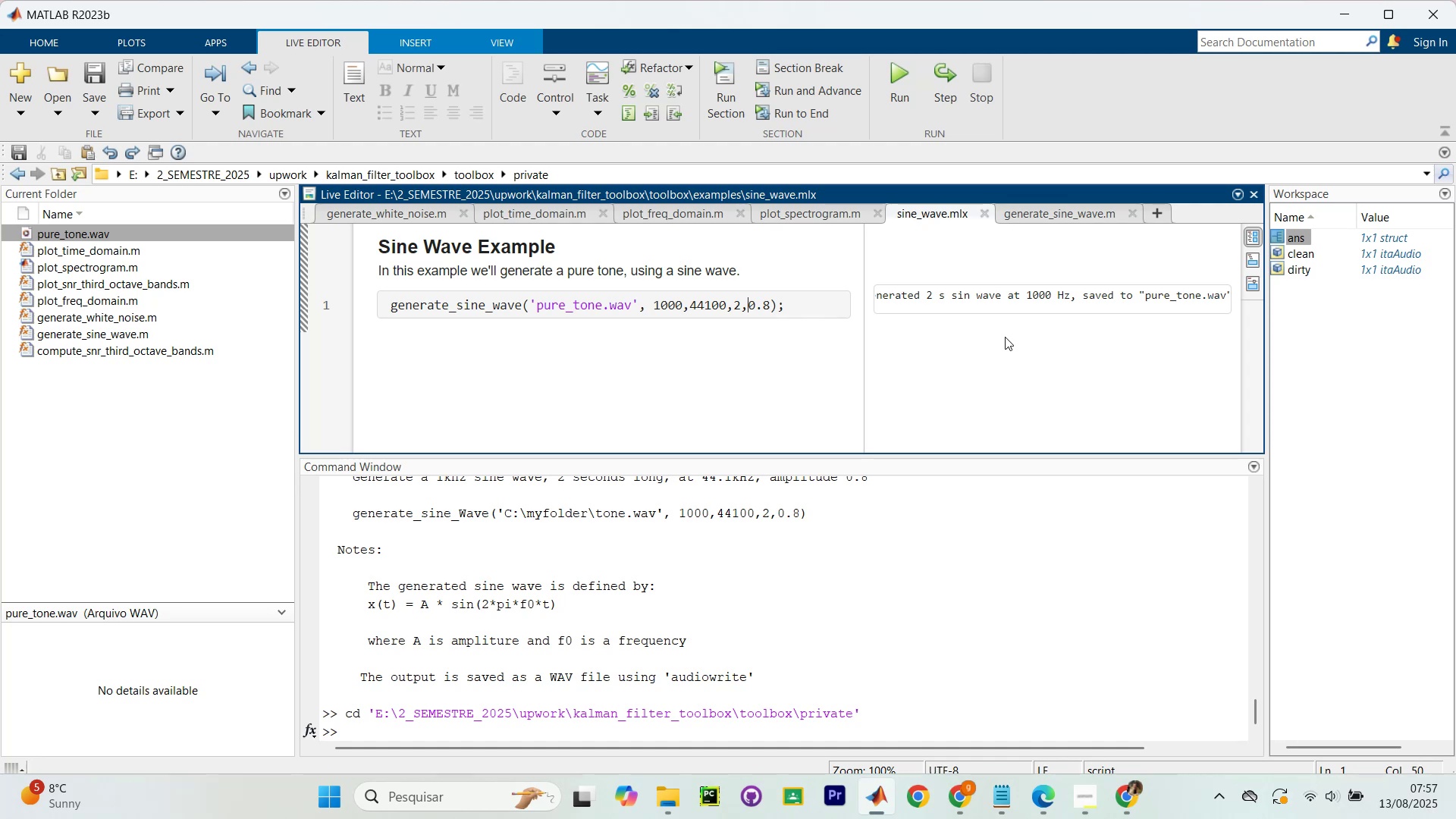 
wait(9.36)
 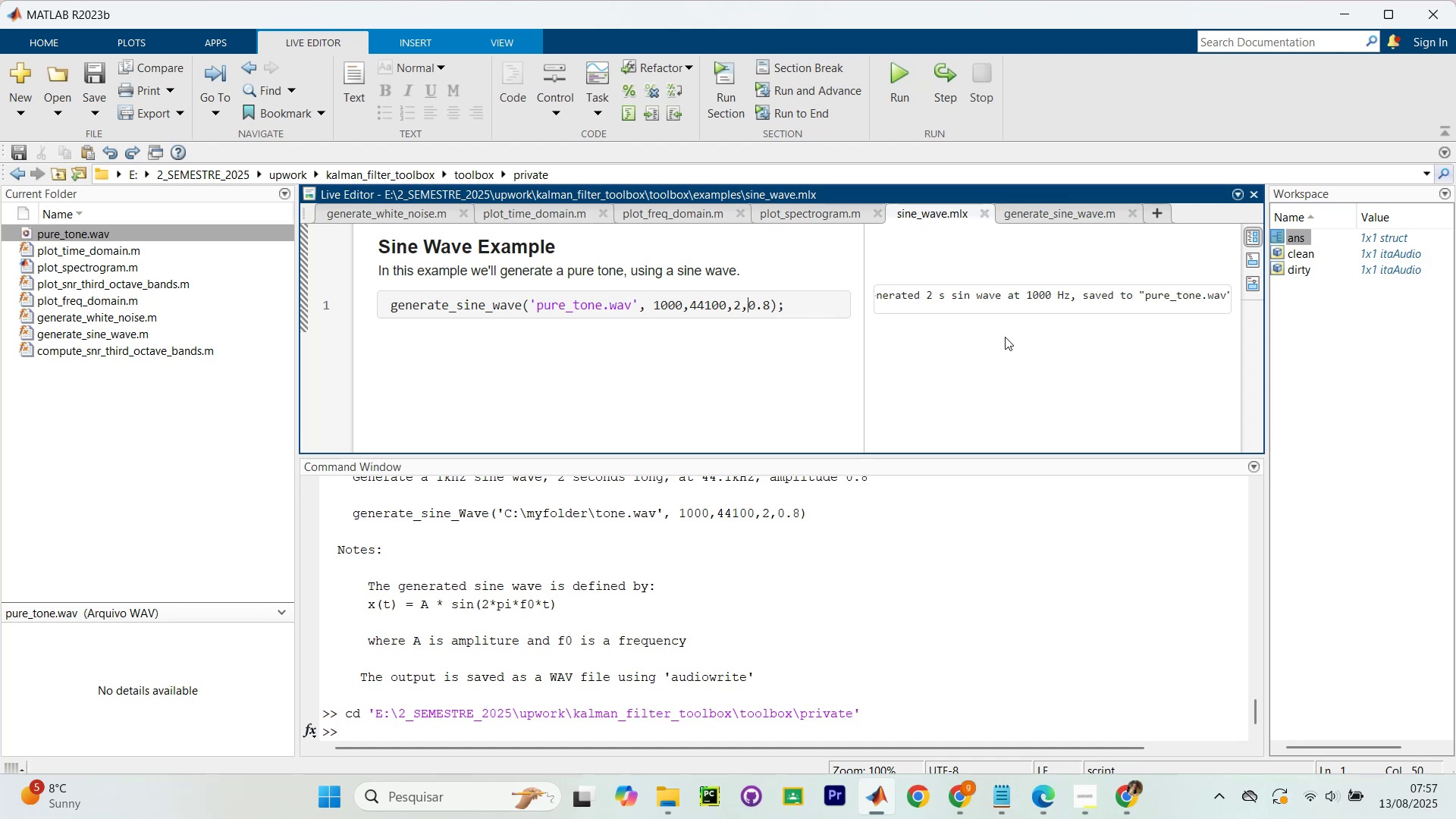 
scroll: coordinate [906, 366], scroll_direction: down, amount: 6.0
 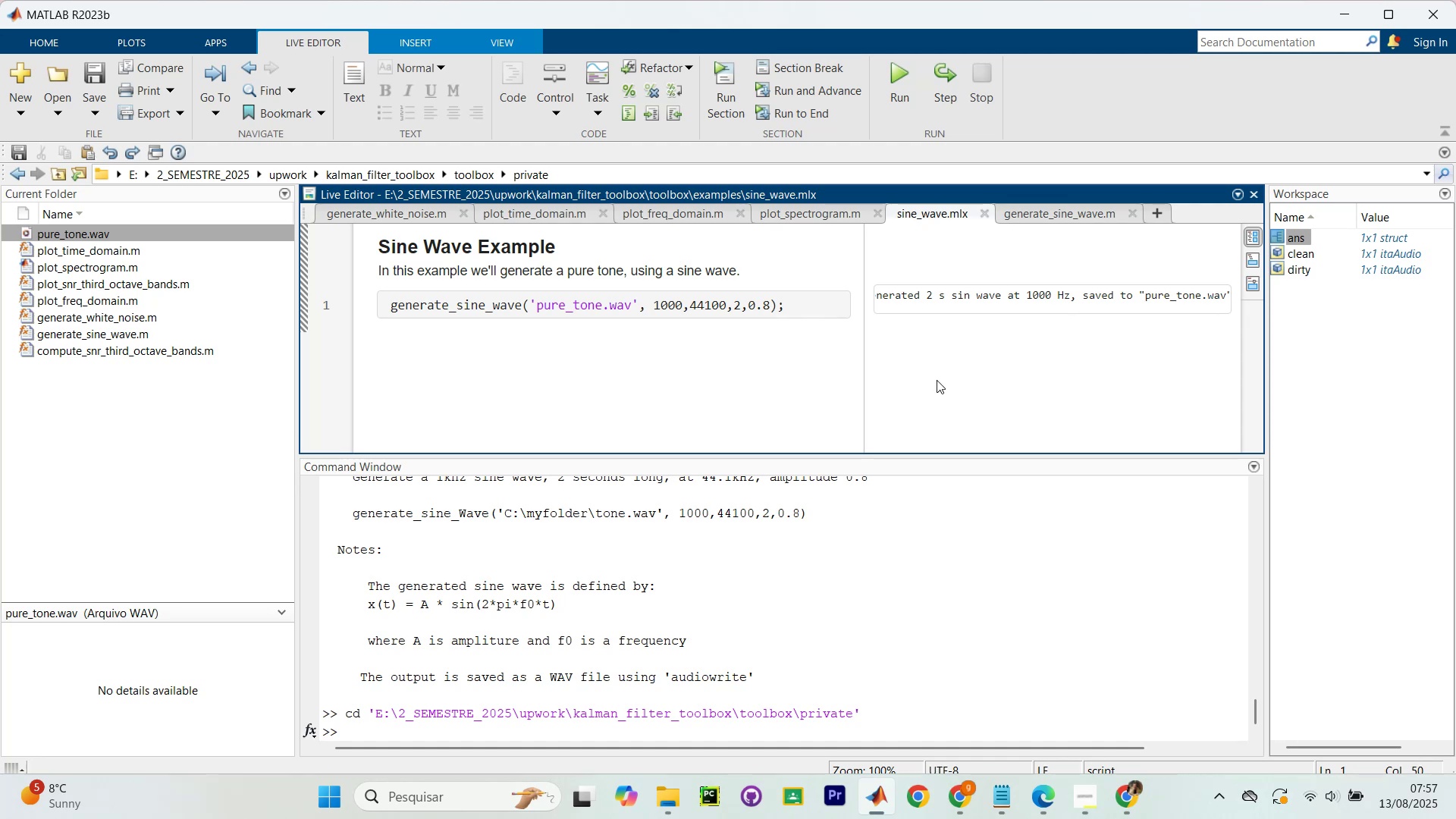 
scroll: coordinate [245, 327], scroll_direction: up, amount: 7.0
 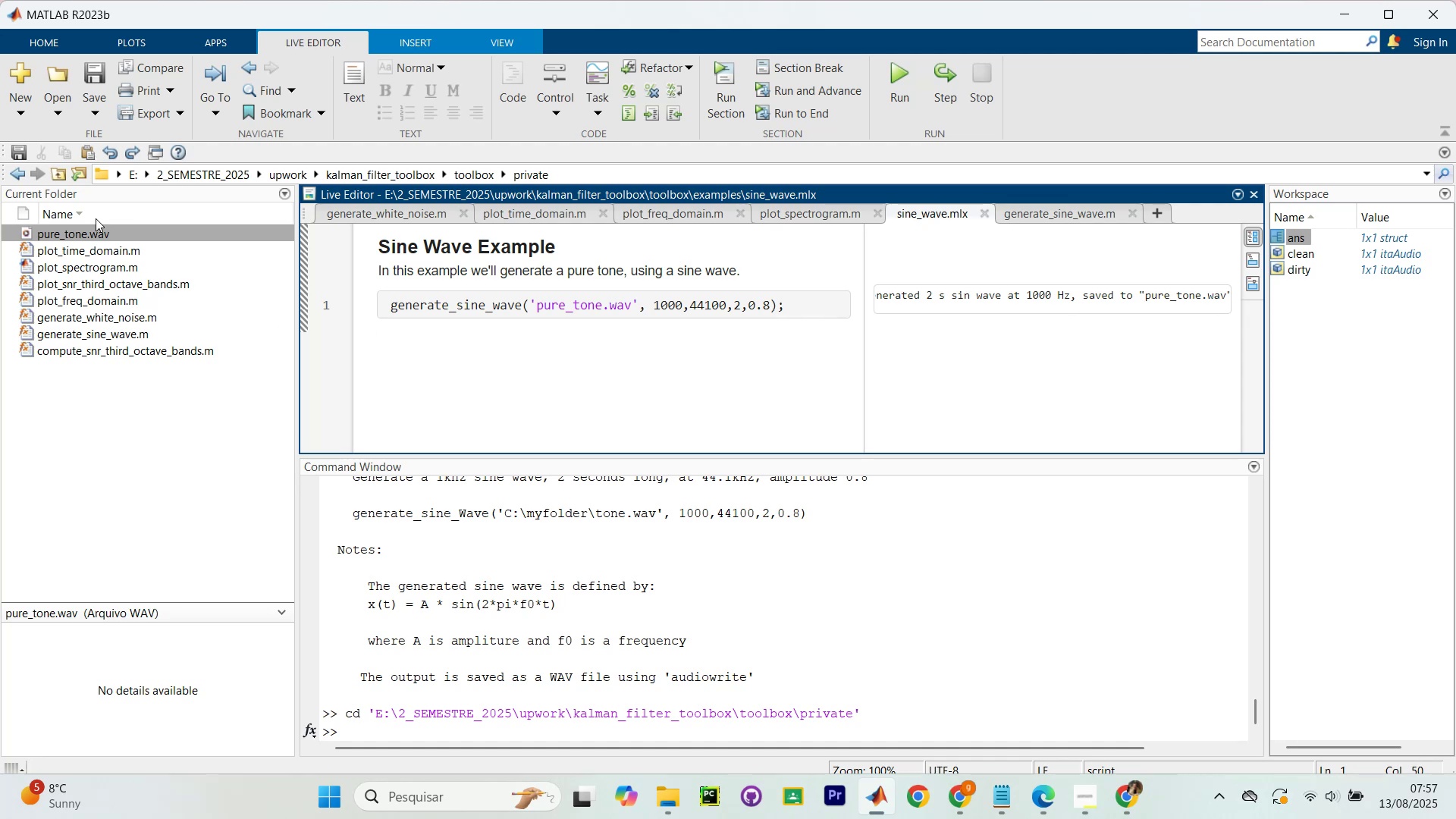 
left_click([80, 236])
 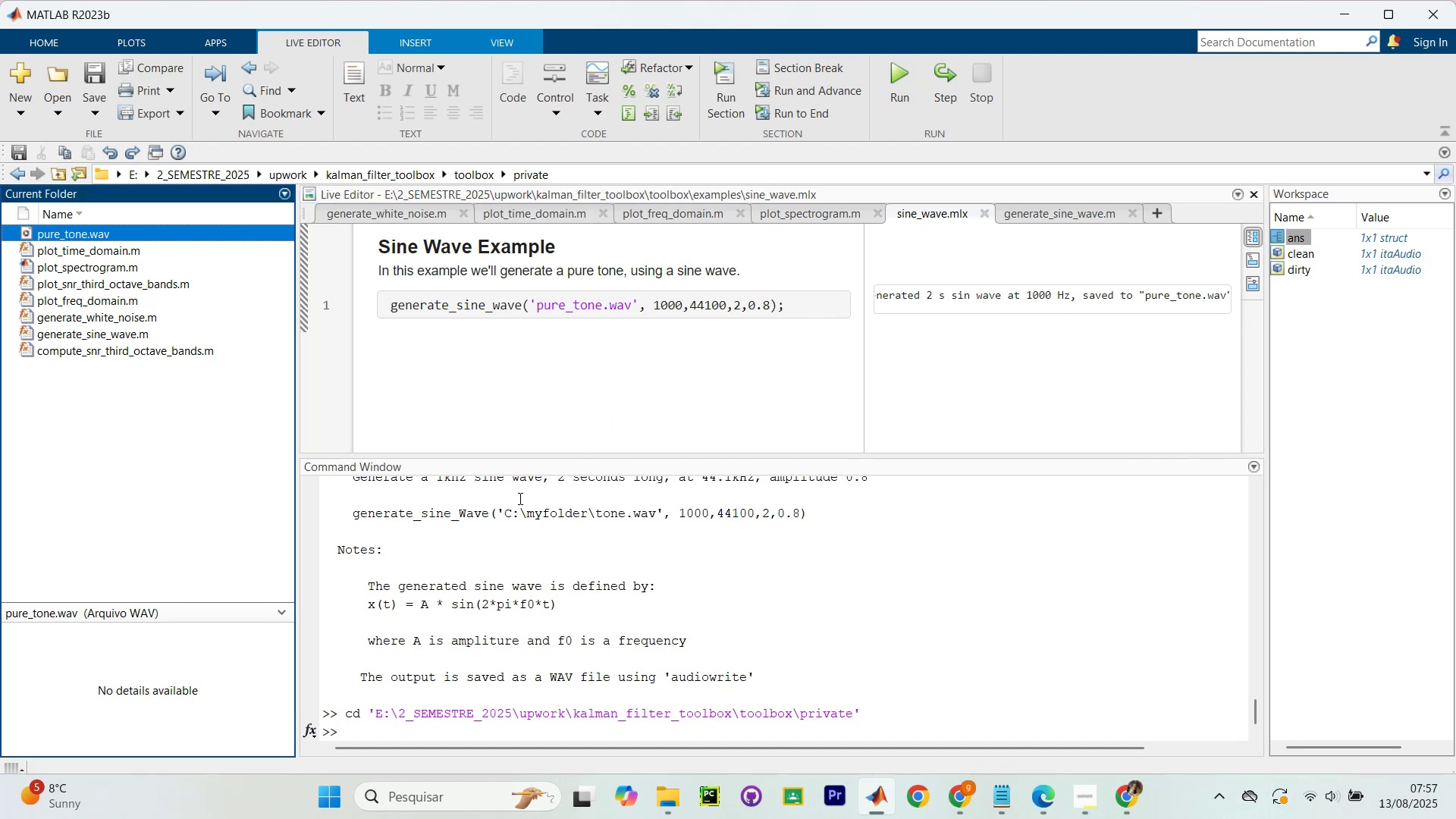 
wait(5.41)
 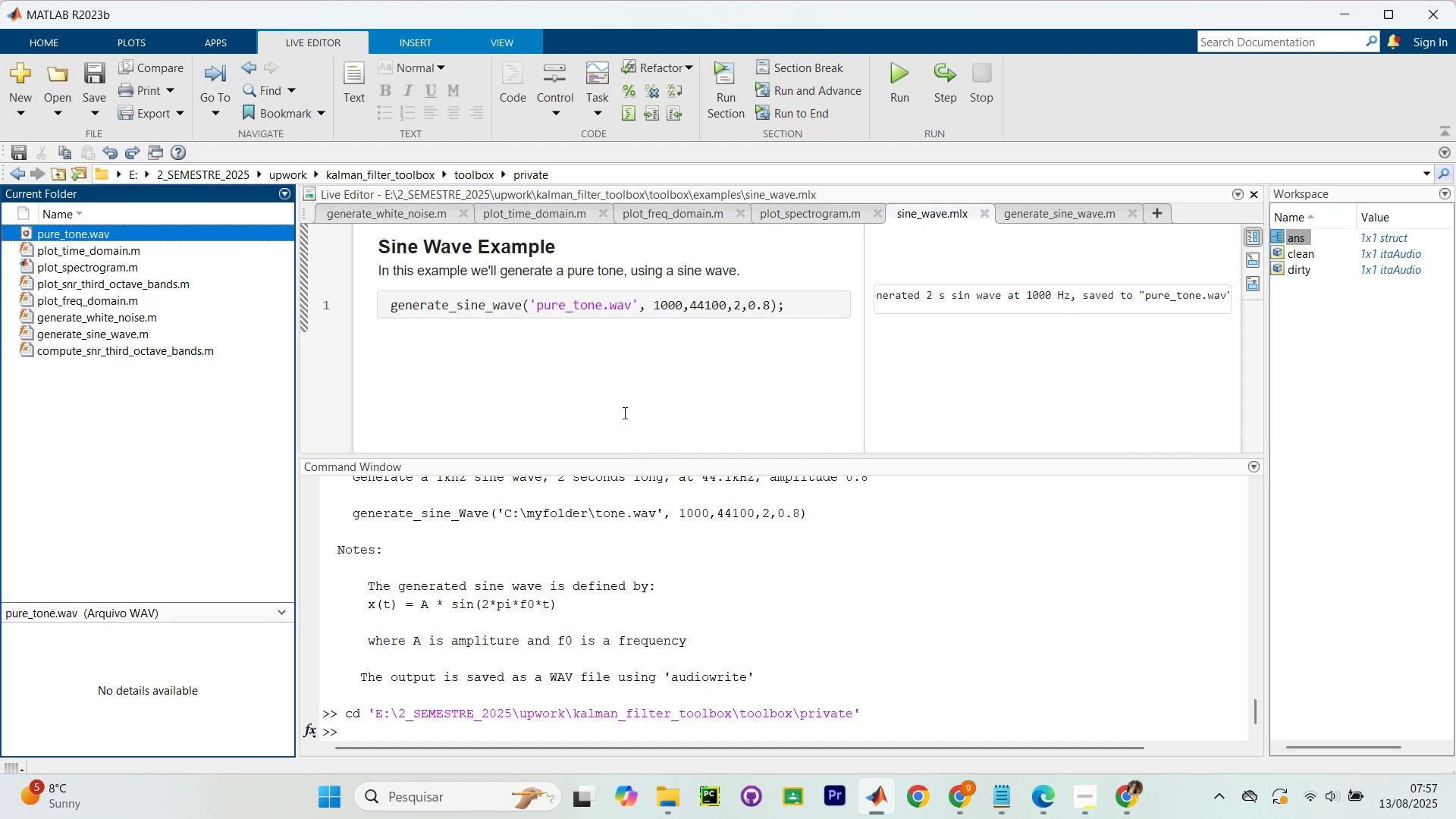 
scroll: coordinate [543, 332], scroll_direction: down, amount: 4.0
 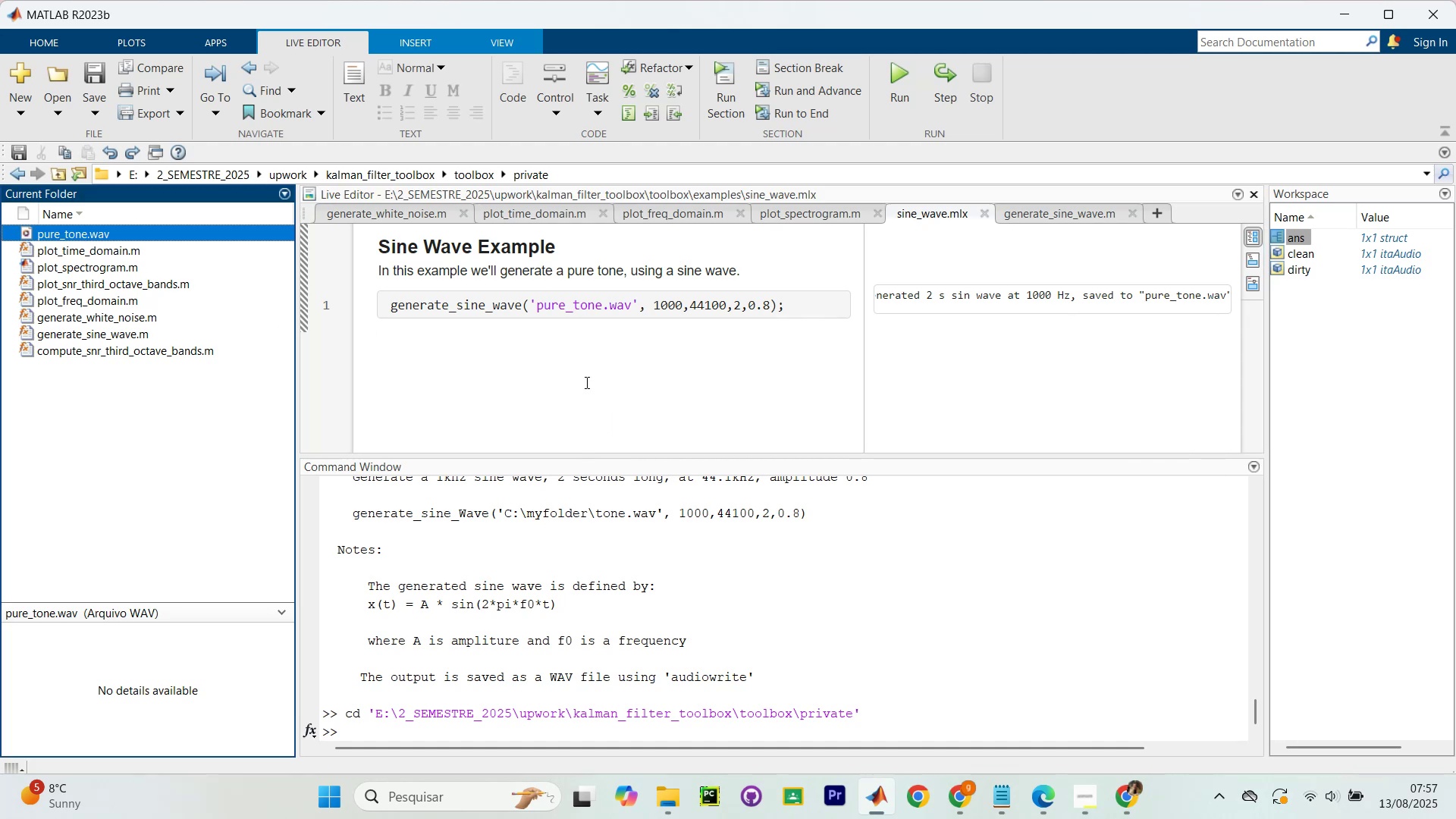 
scroll: coordinate [584, 348], scroll_direction: up, amount: 4.0
 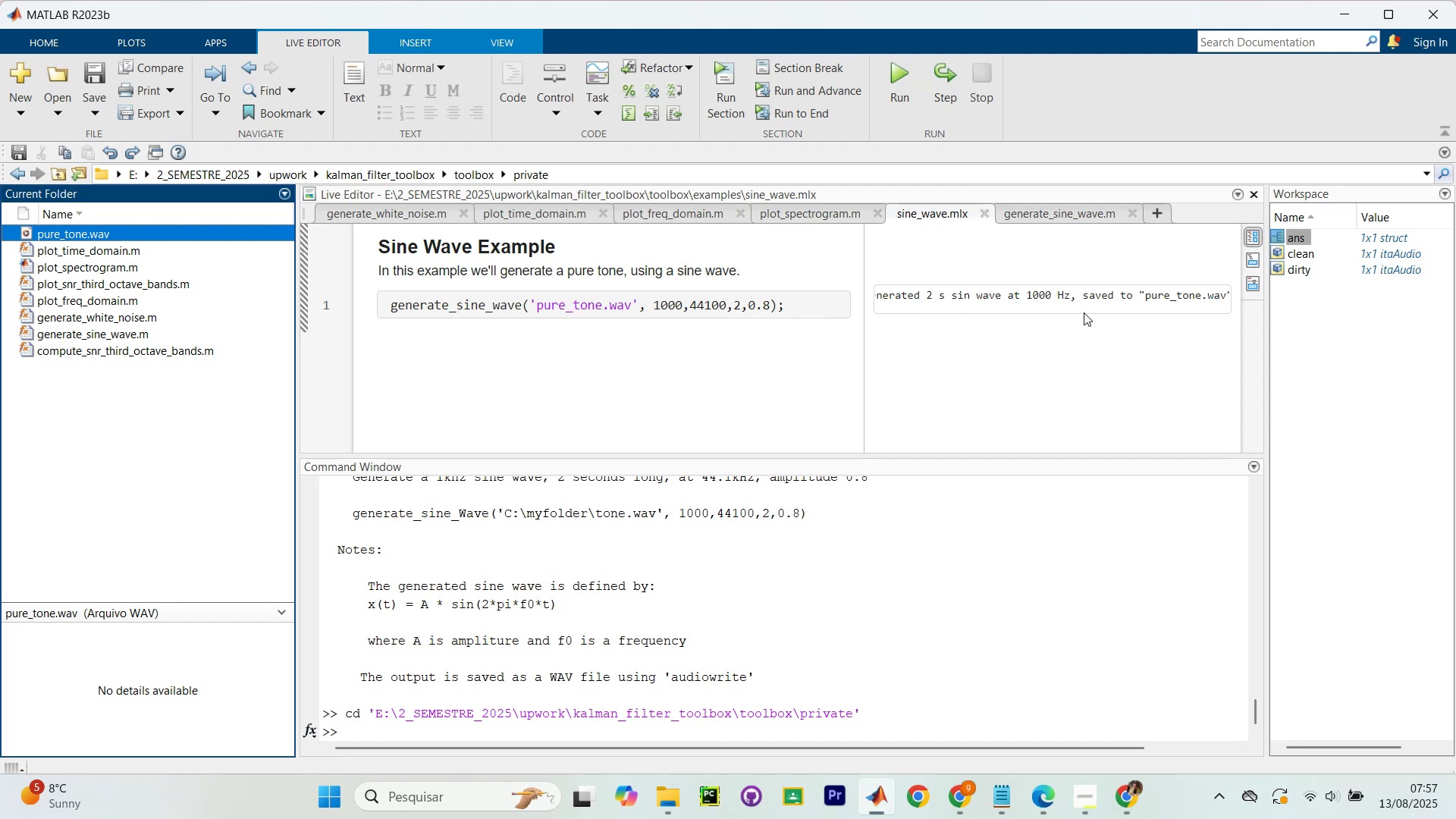 
left_click_drag(start_coordinate=[1082, 303], to_coordinate=[955, 277])
 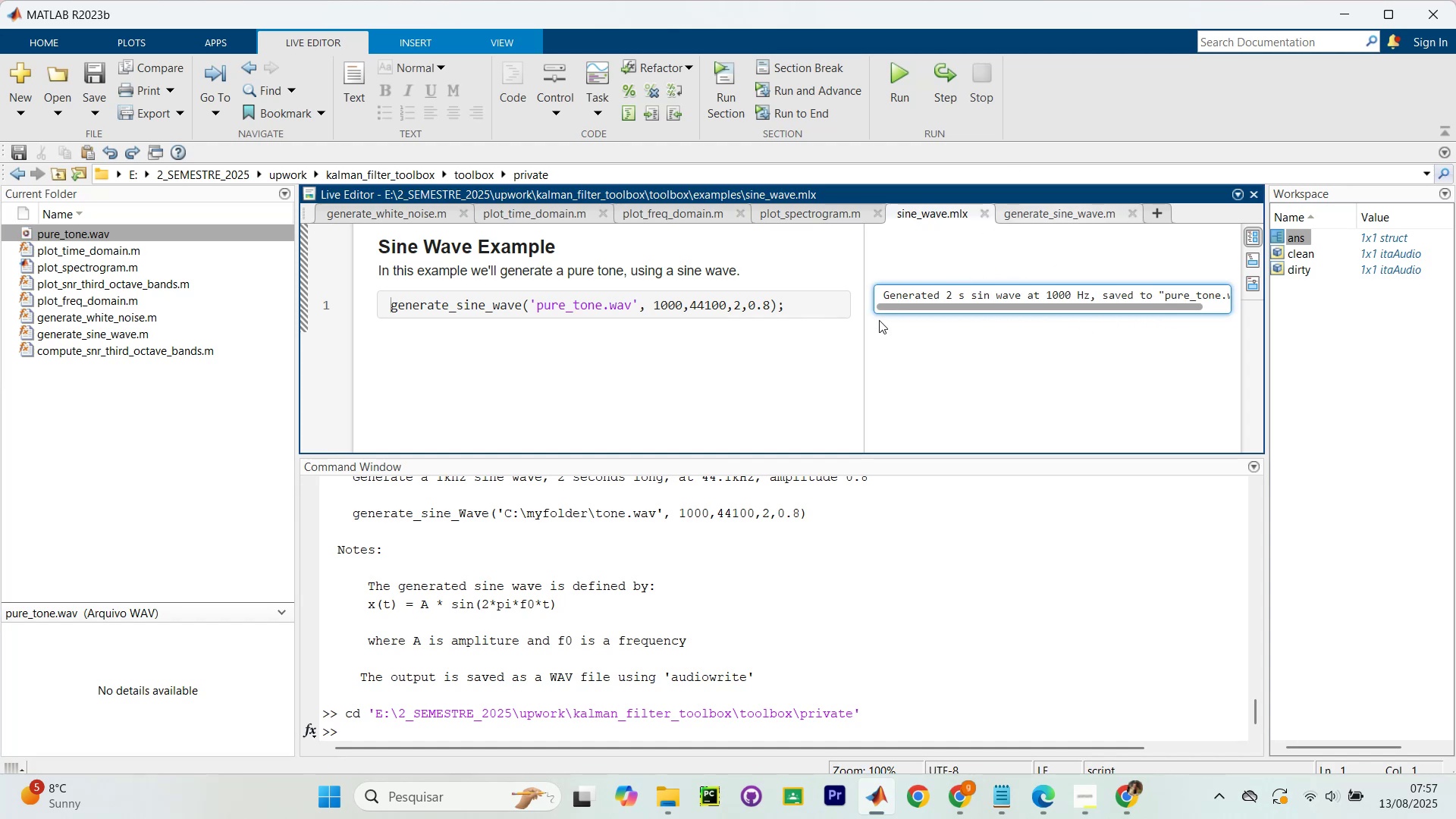 
left_click_drag(start_coordinate=[0, 818], to_coordinate=[1455, 0])
 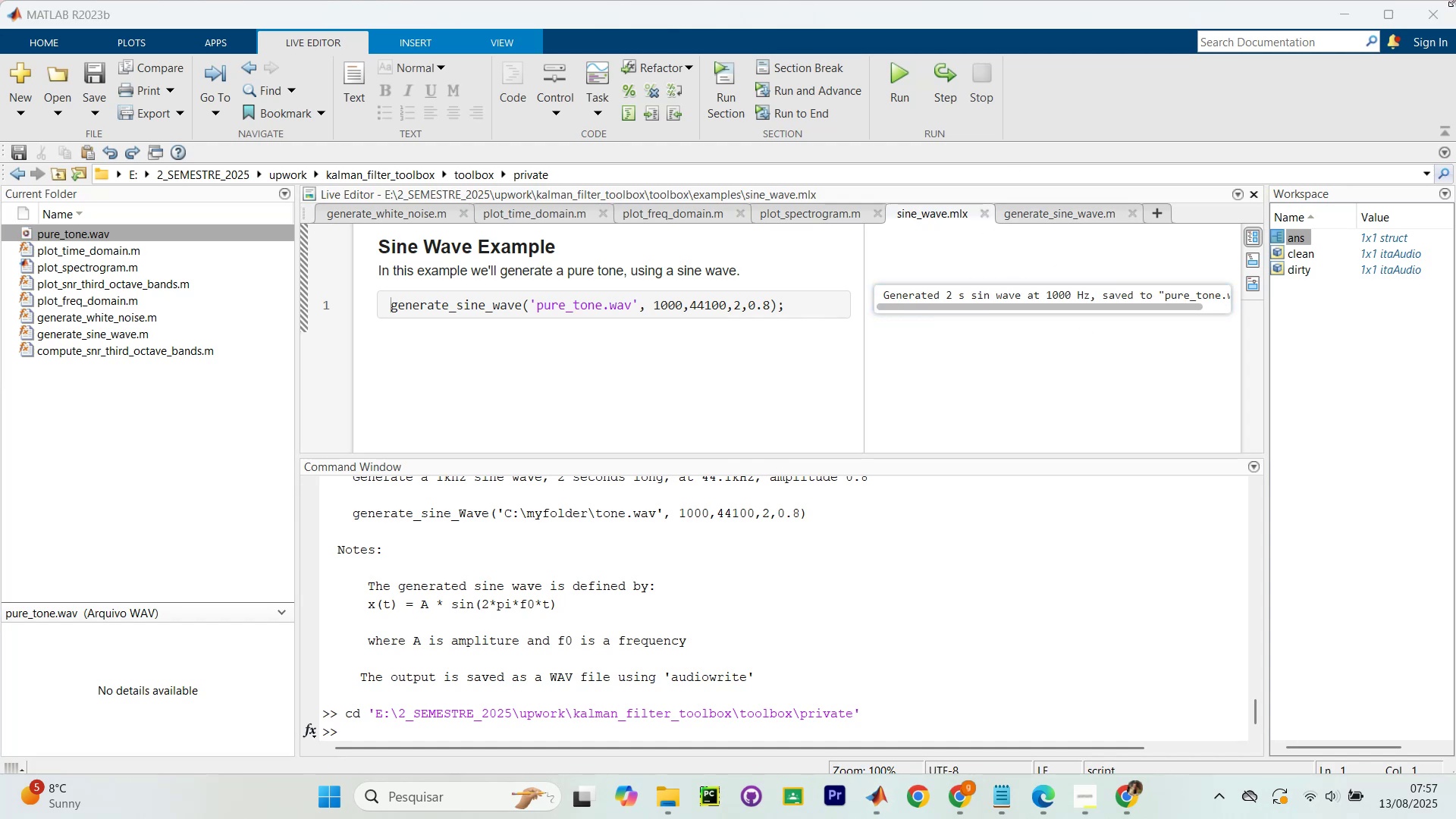 
key(Control+S)
 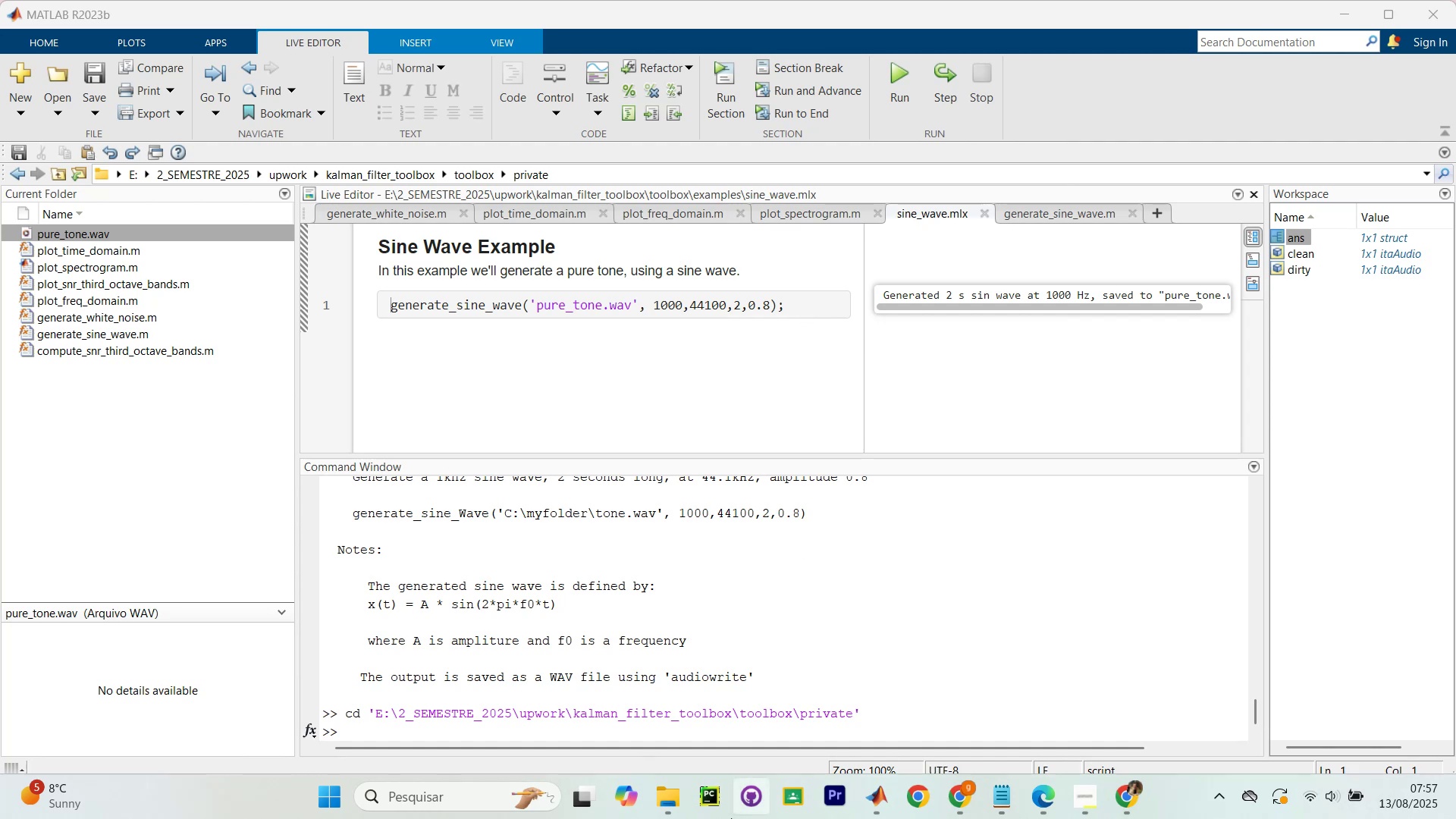 
wait(6.49)
 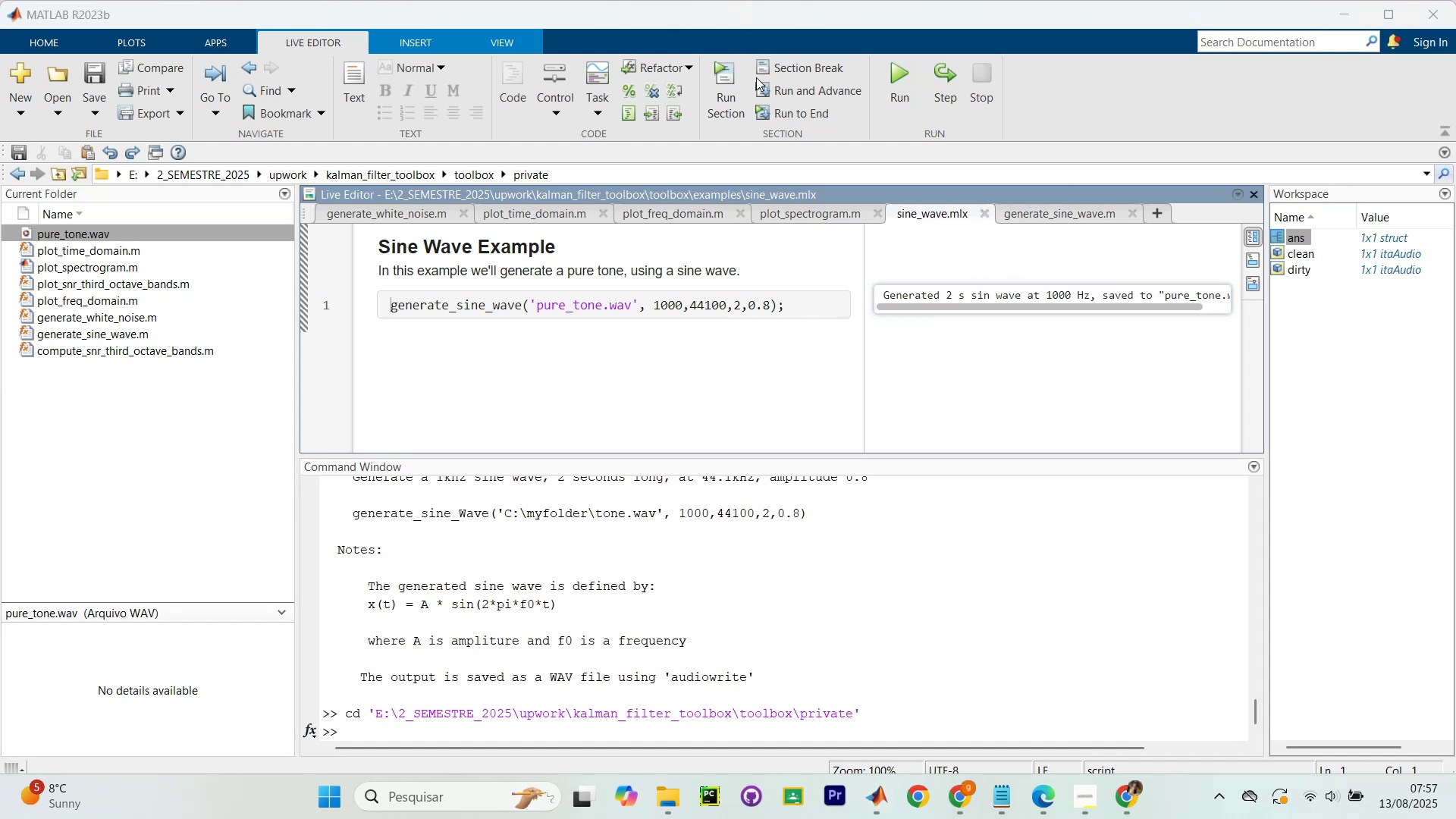 
left_click([1087, 805])
 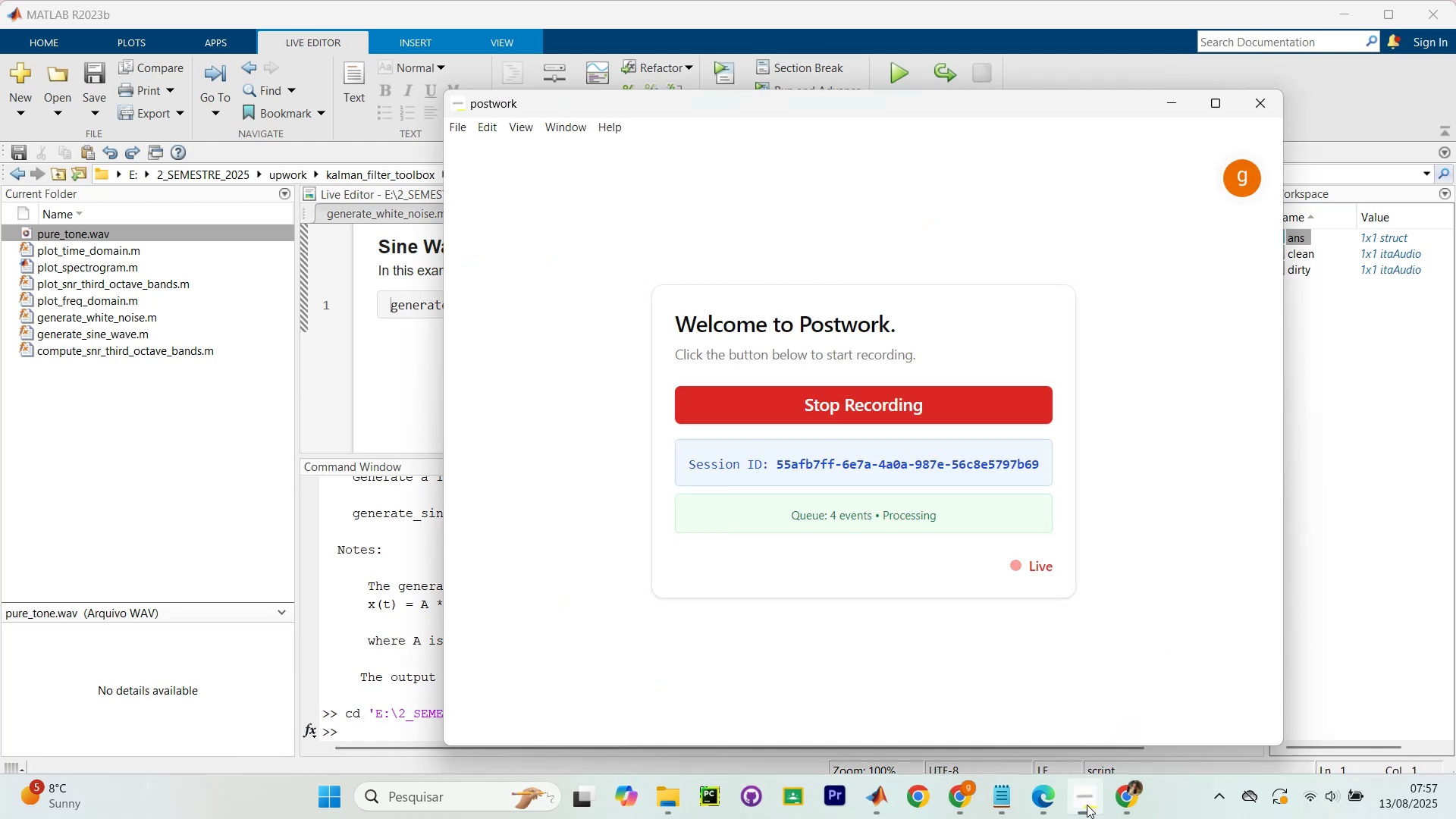 
left_click([1087, 805])
 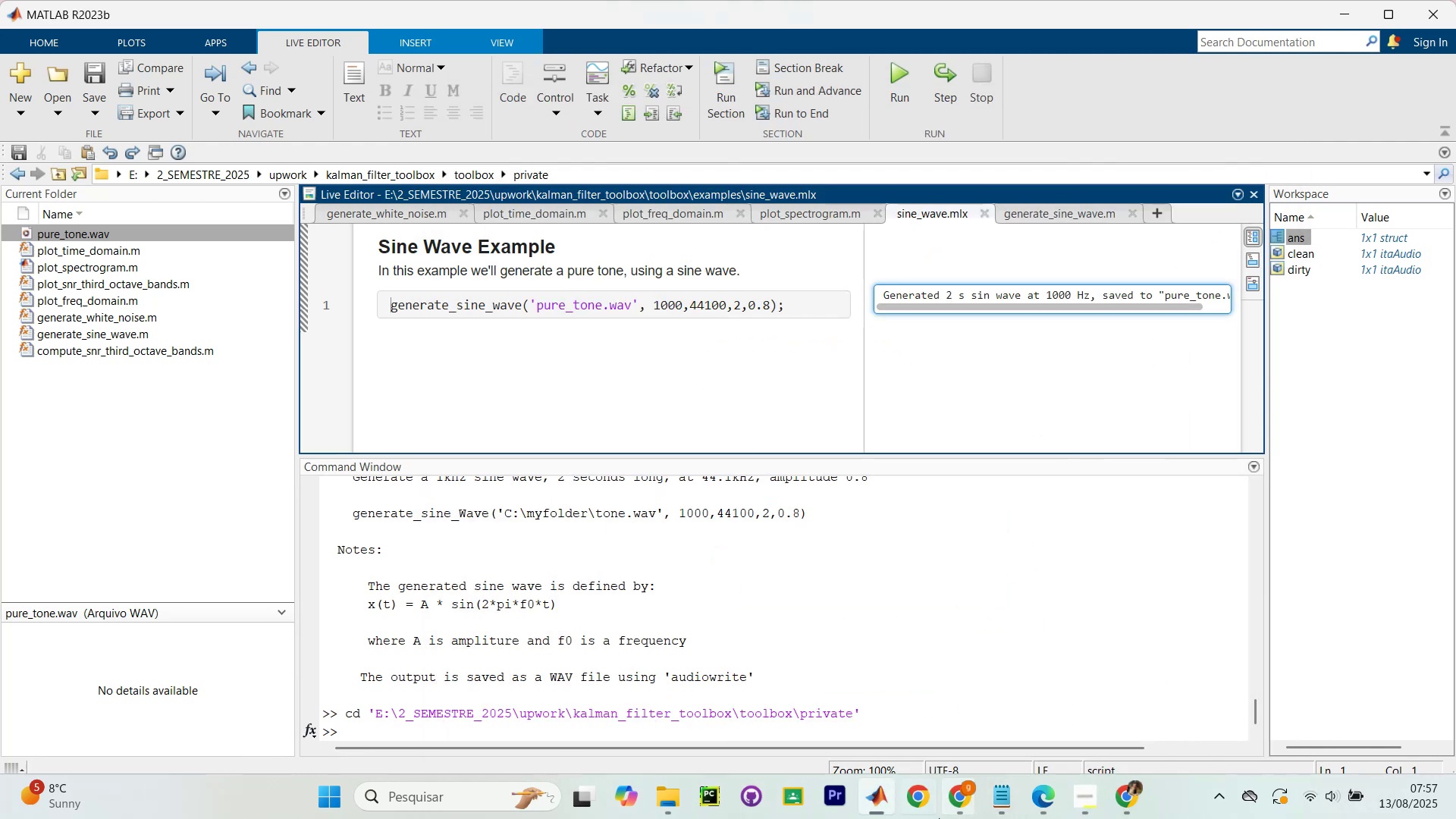 
left_click([958, 789])
 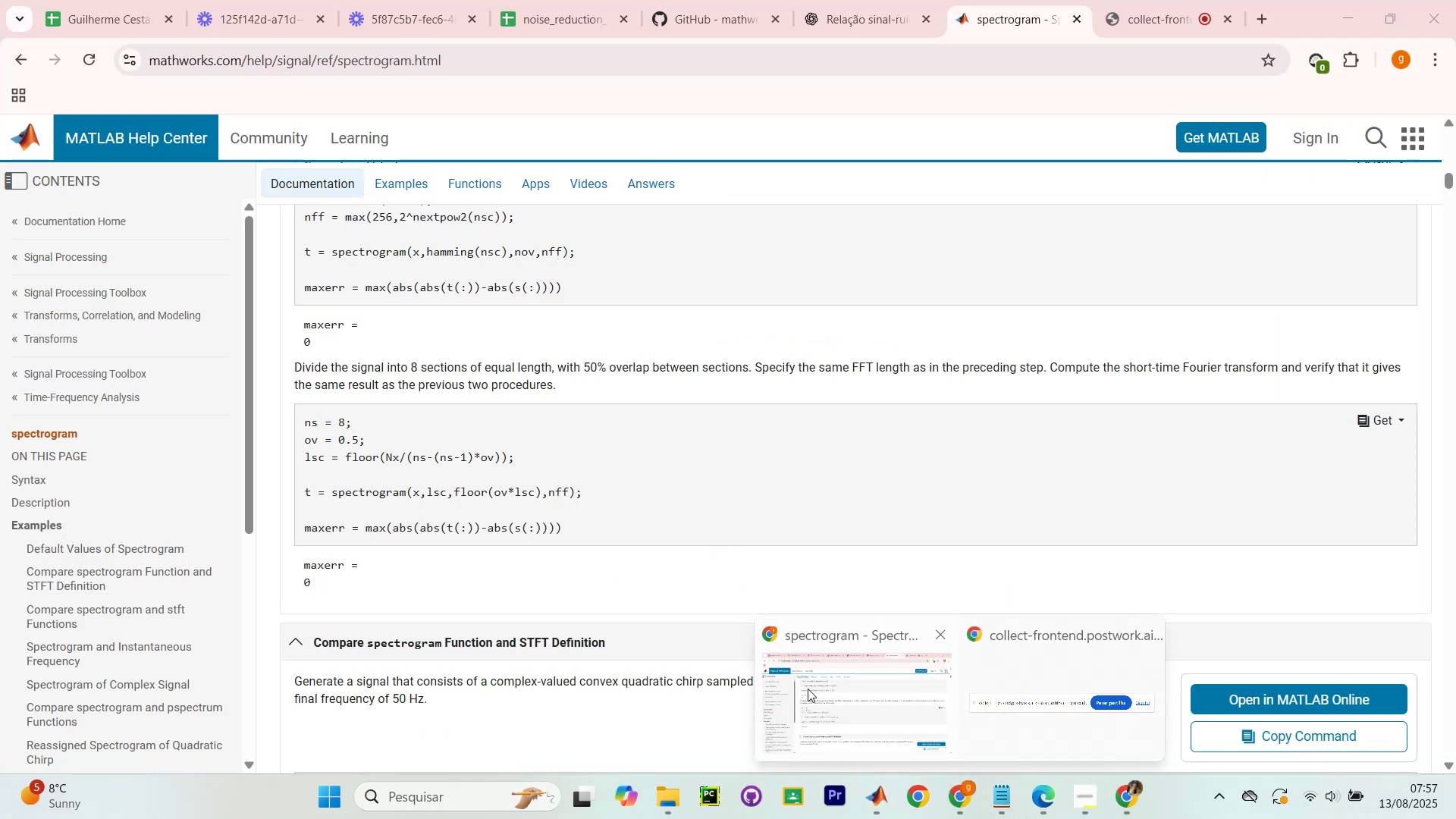 
left_click([808, 689])
 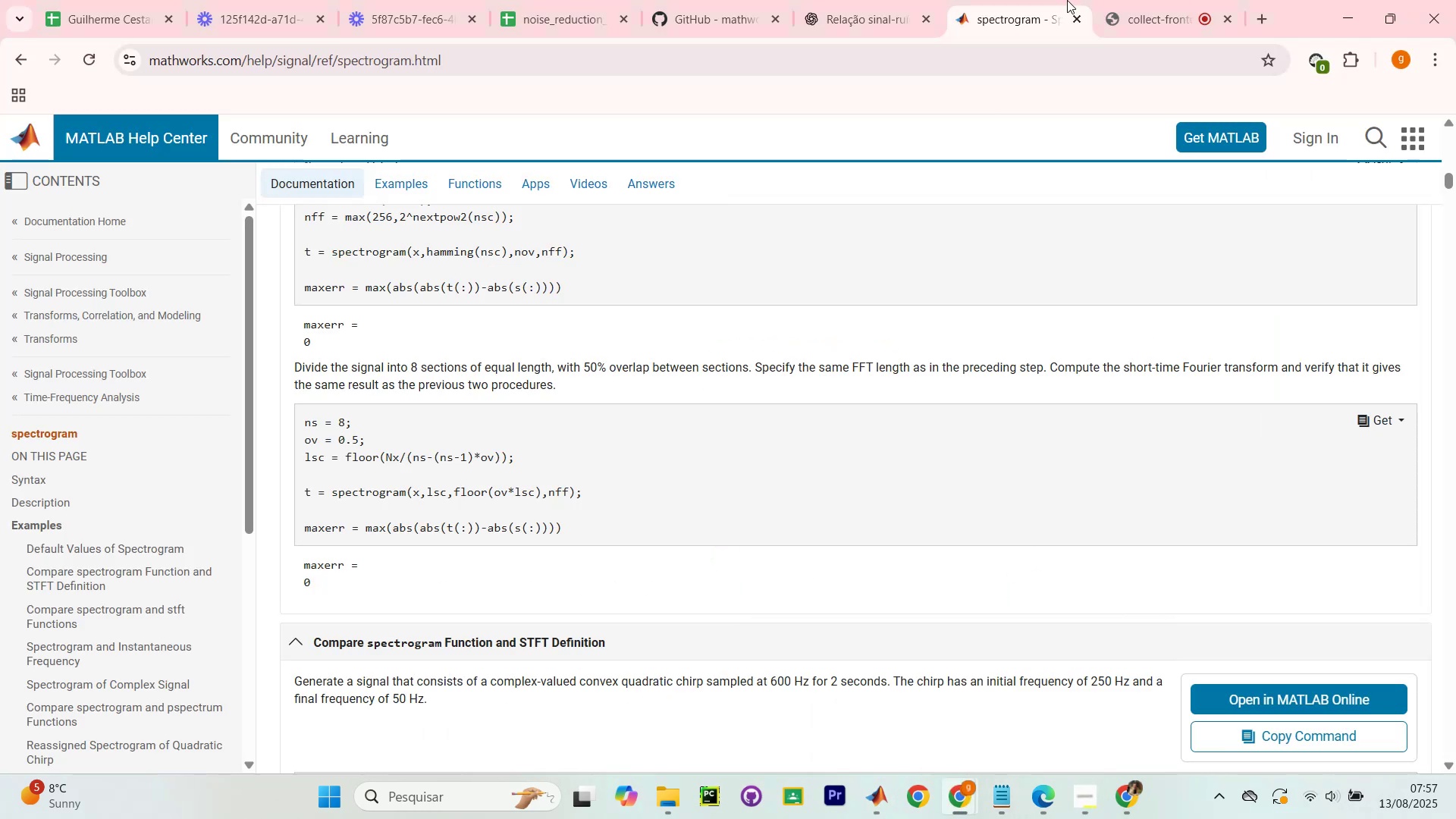 
left_click_drag(start_coordinate=[1138, 0], to_coordinate=[1142, 0])
 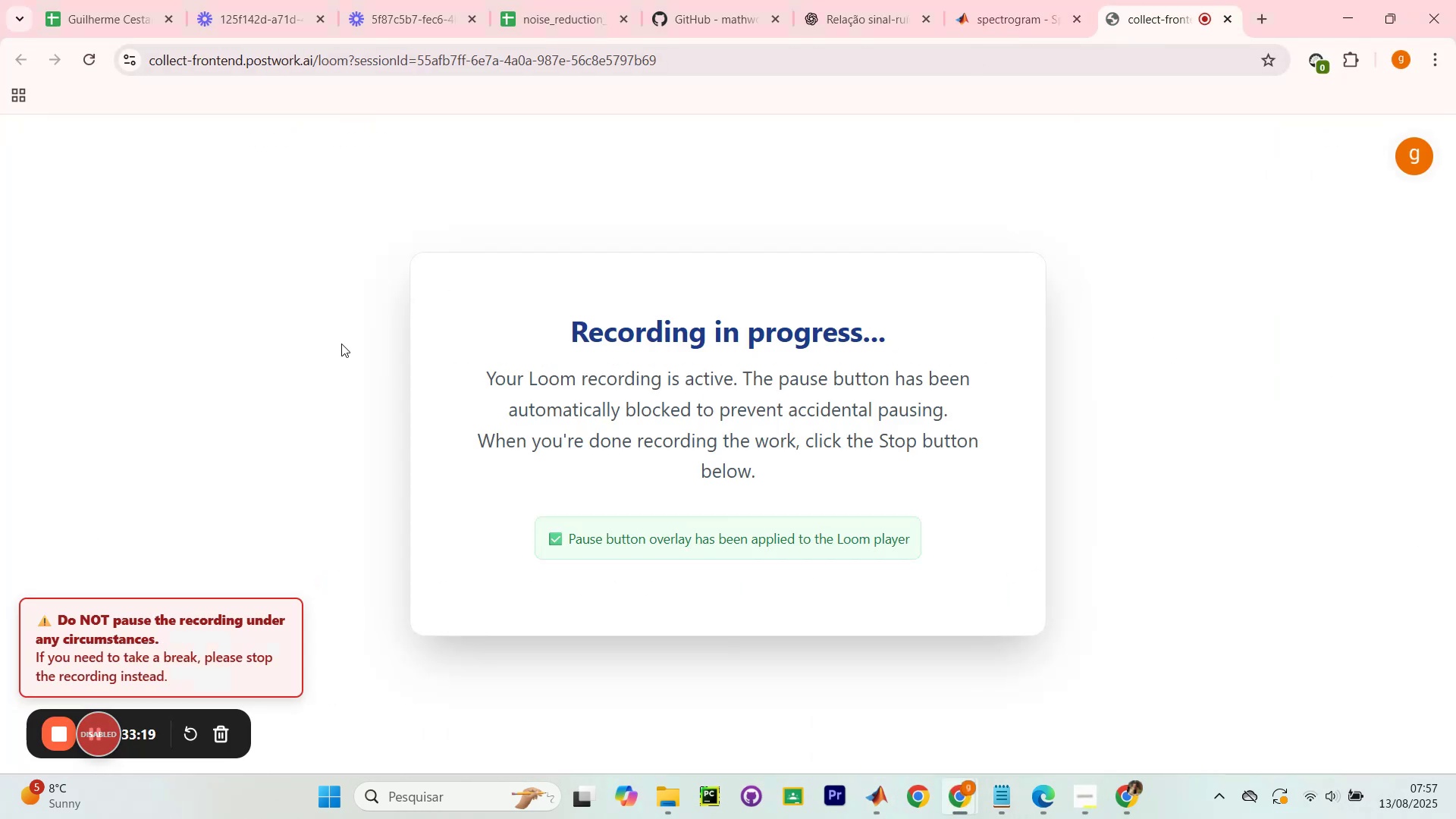 
left_click([1061, 0])
 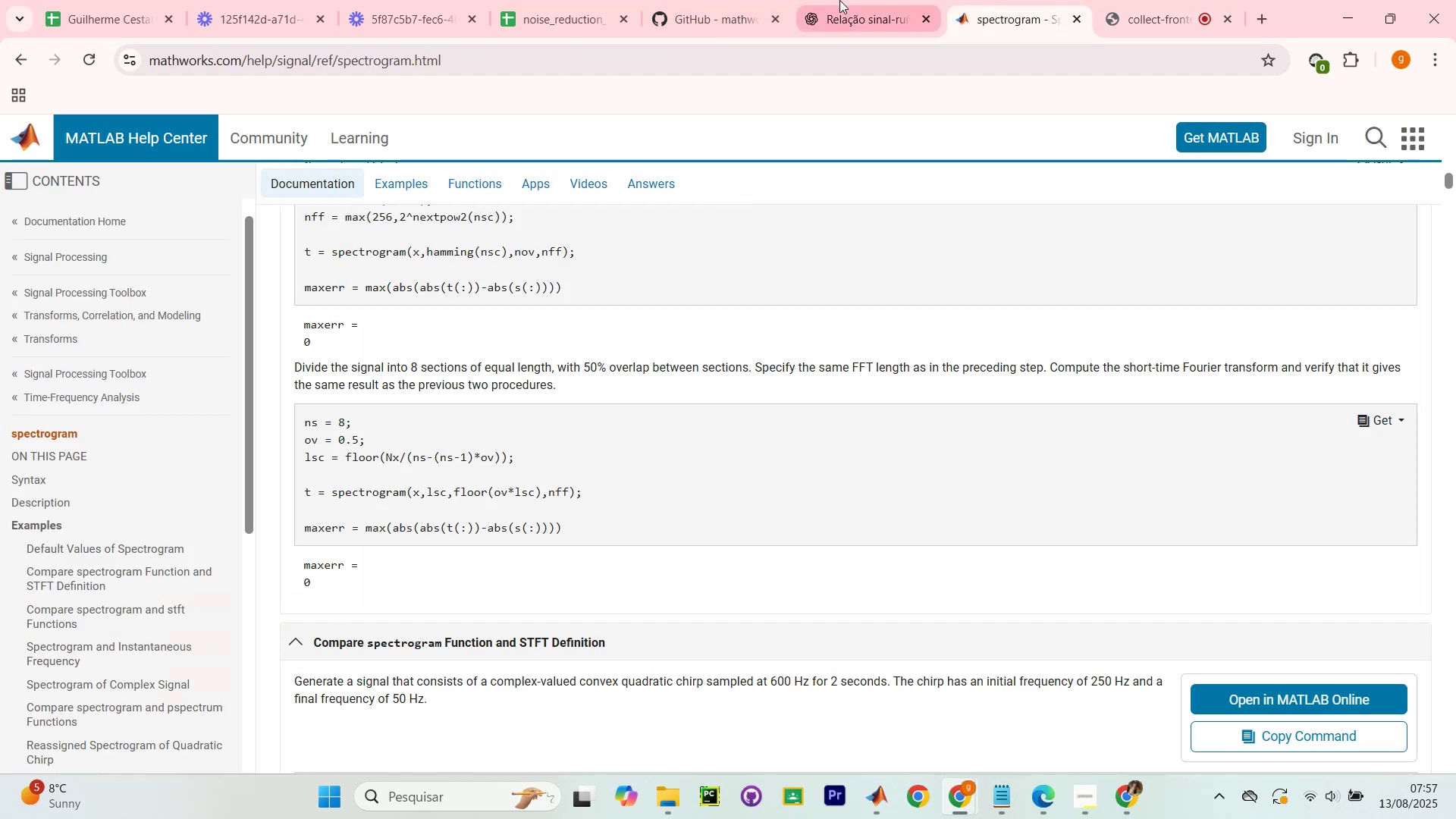 